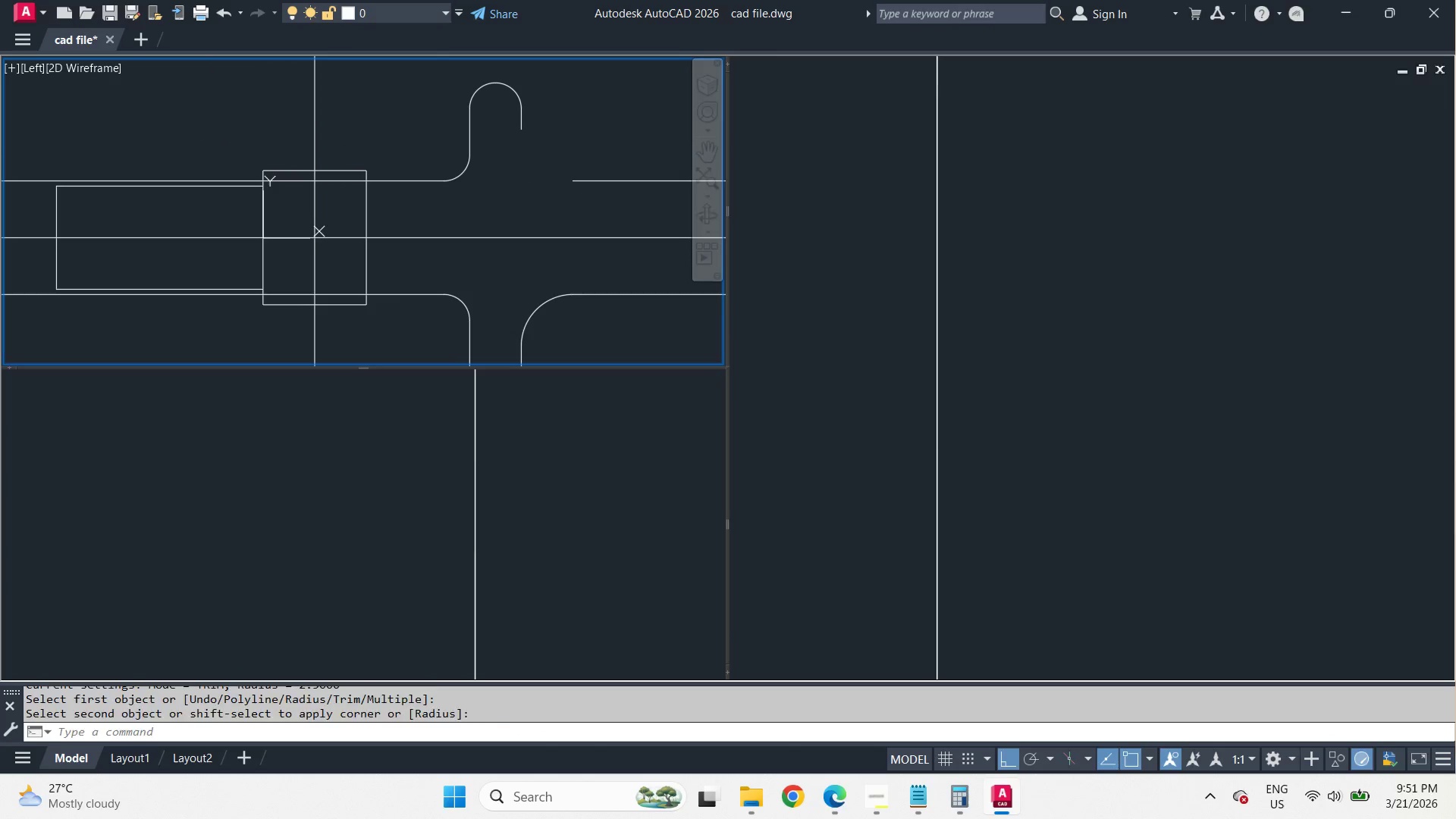 
key(Space)
 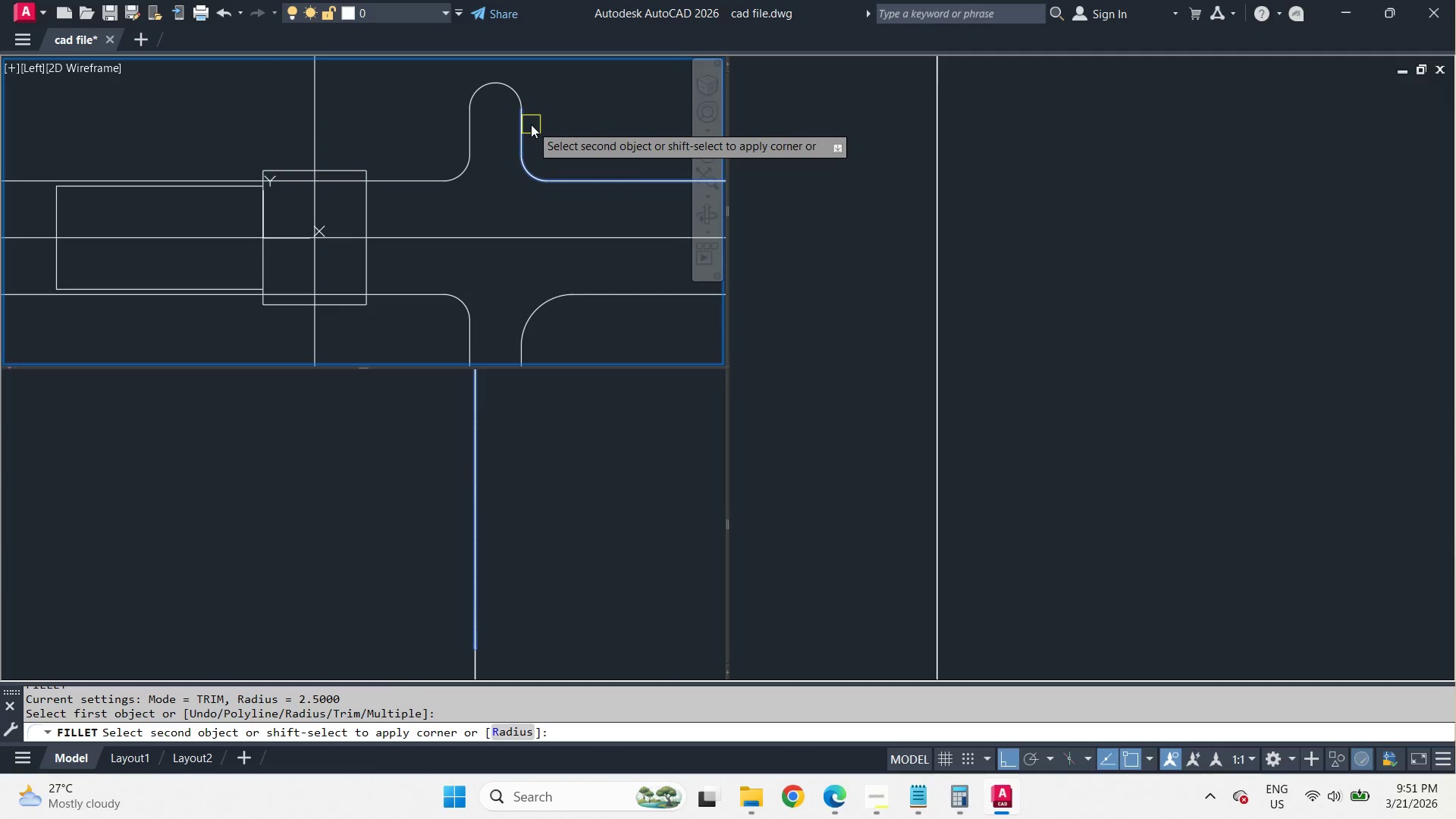 
left_click([531, 126])
 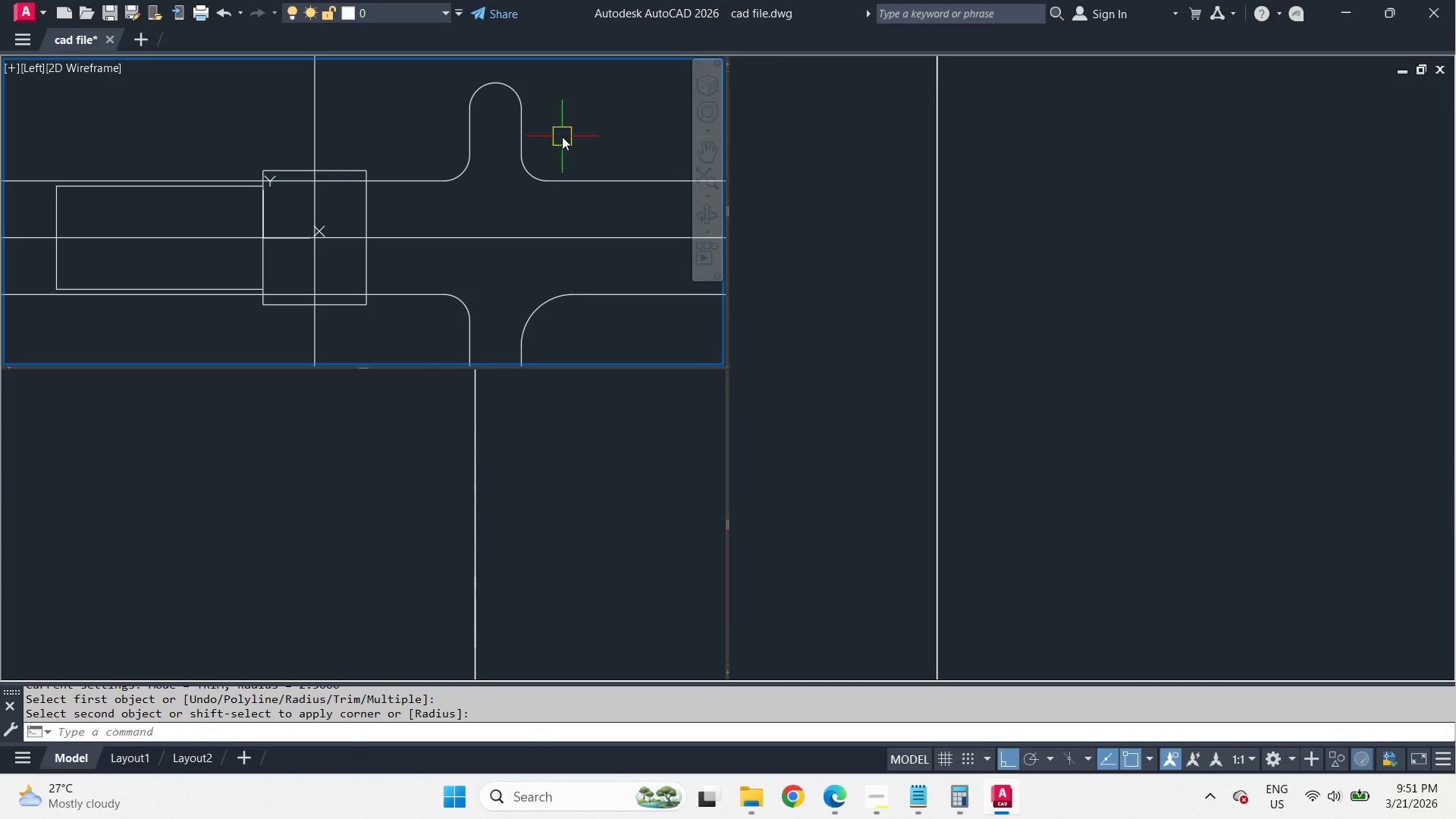 
scroll: coordinate [558, 212], scroll_direction: down, amount: 1.0
 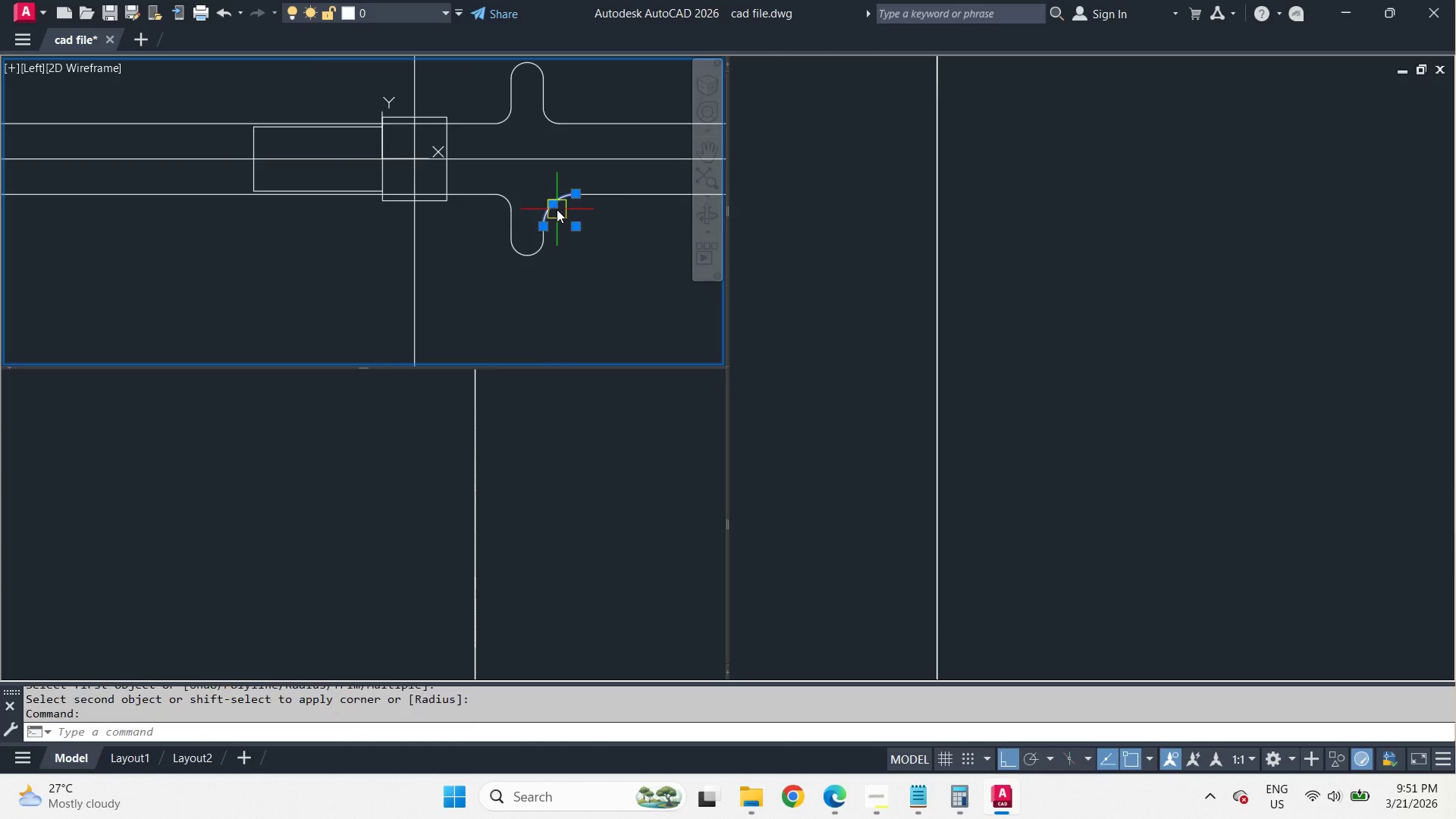 
left_click([557, 209])
 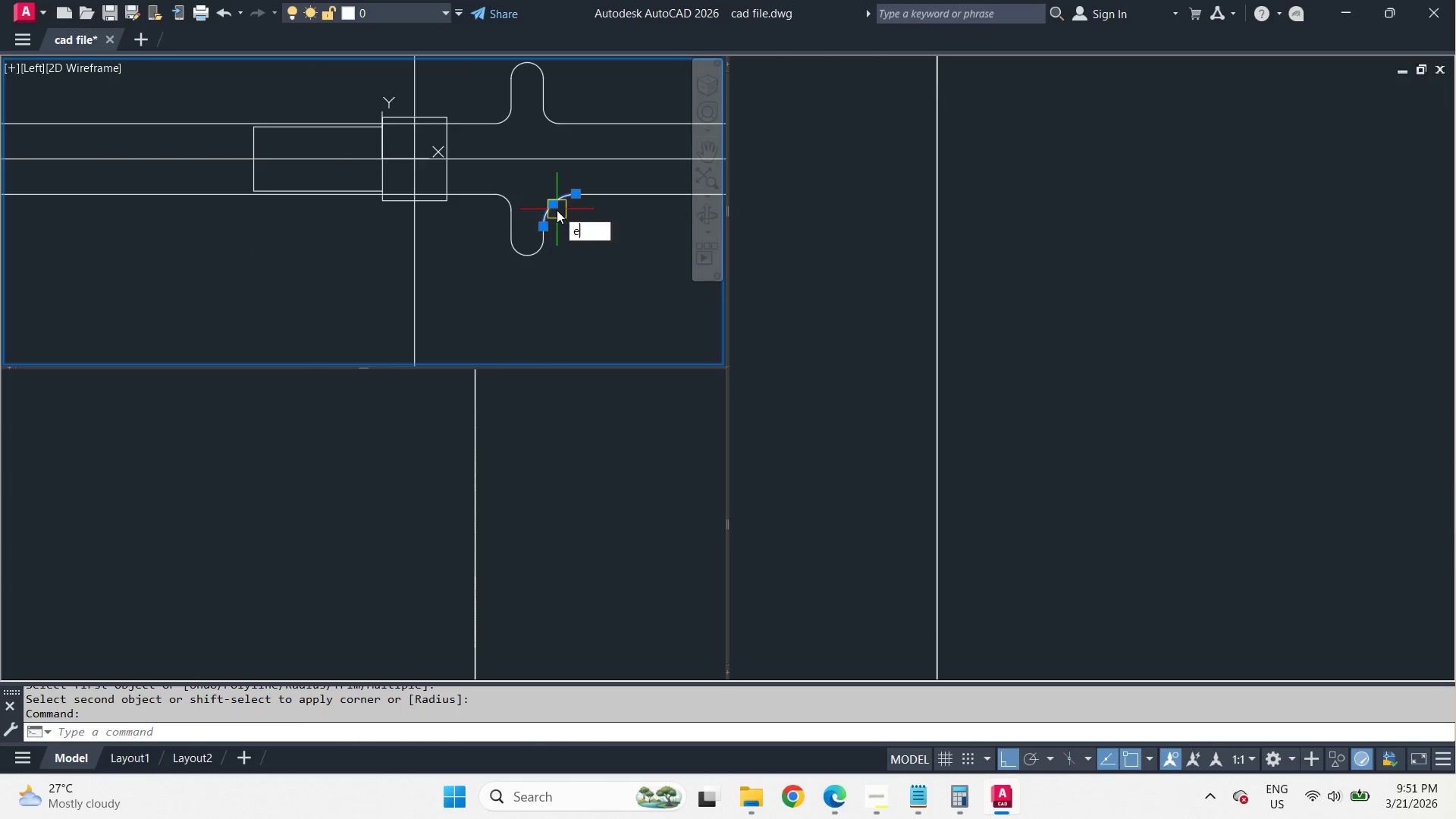 
key(E)
 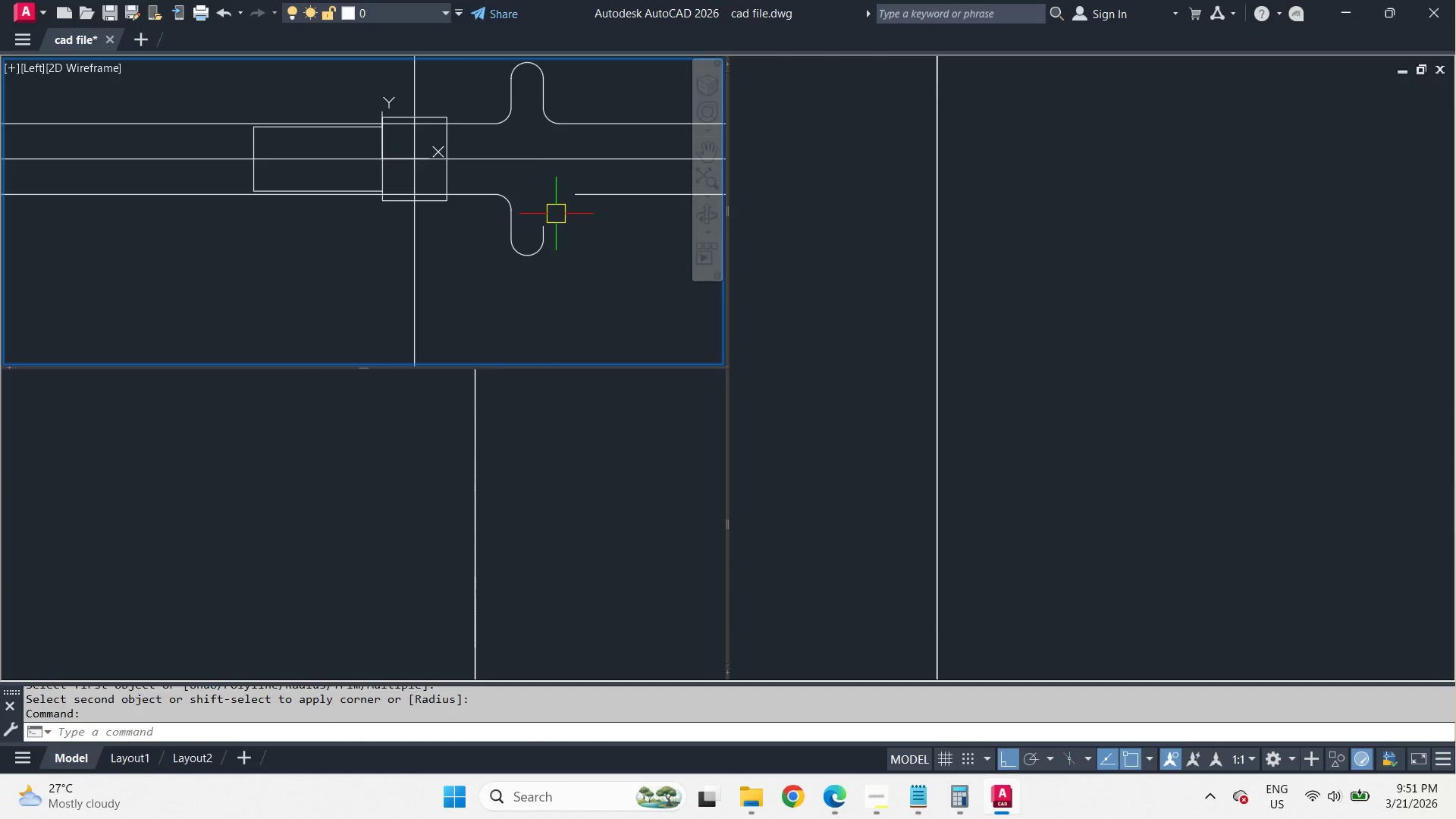 
key(Space)
 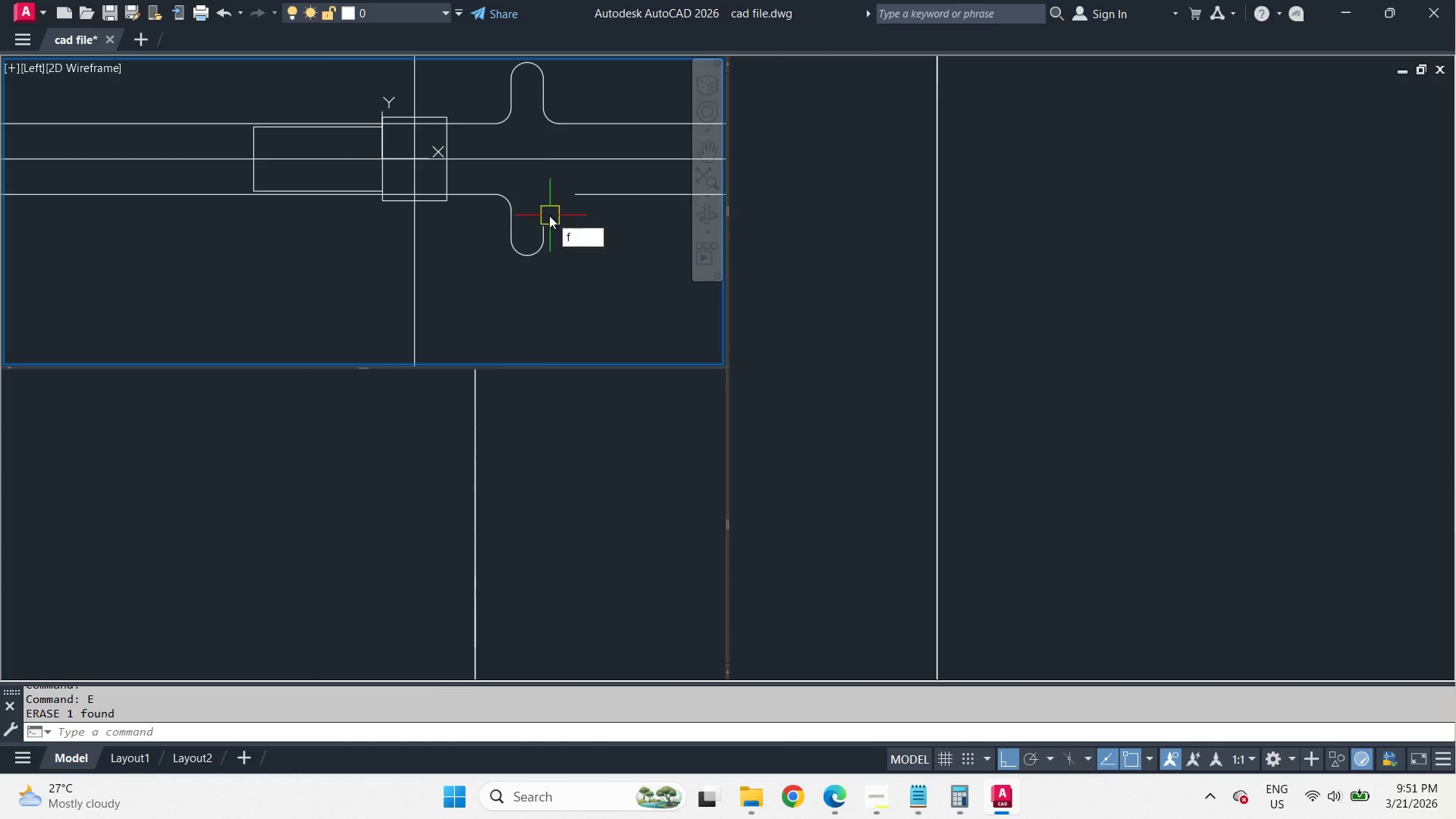 
key(F)
 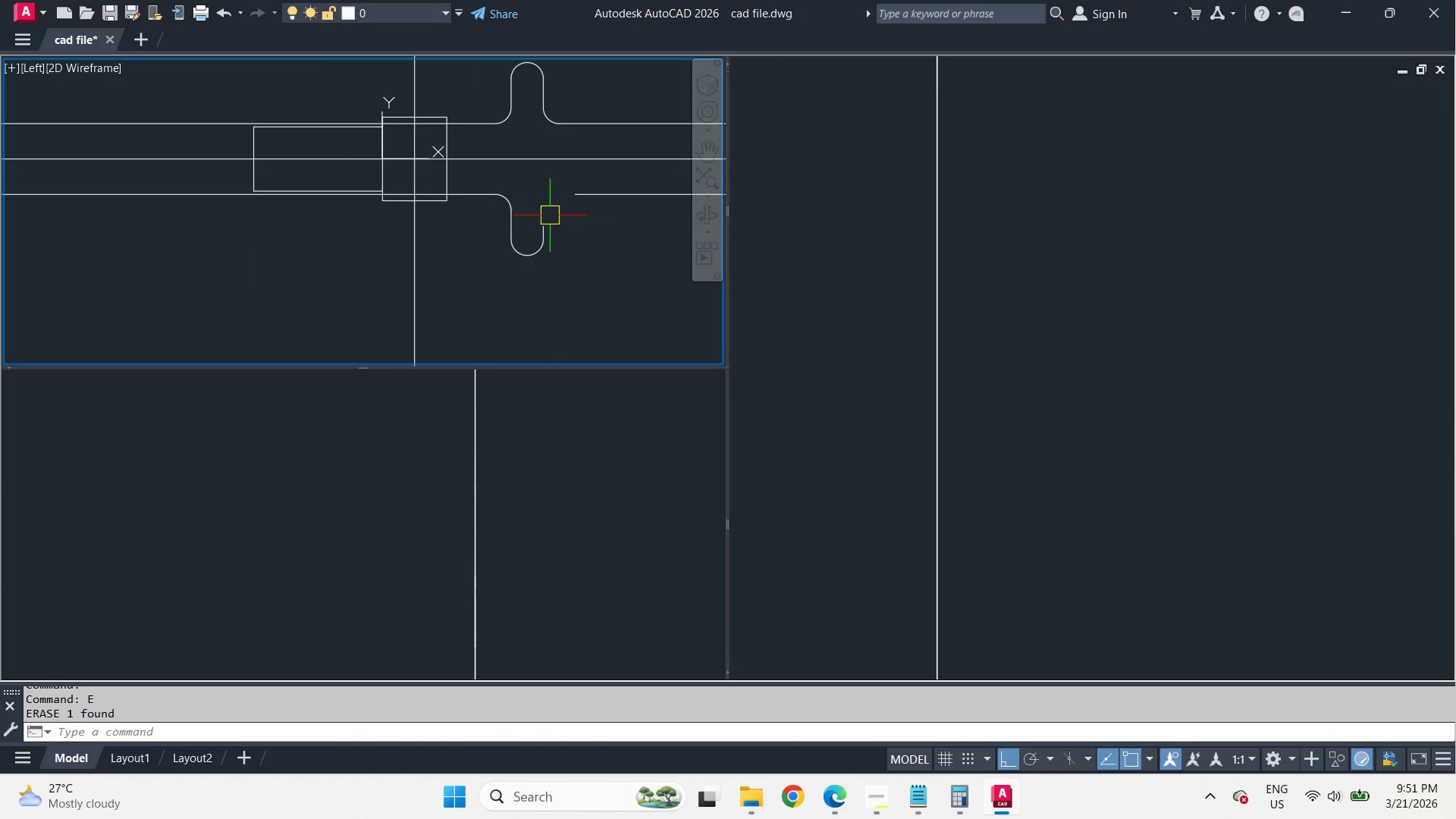 
key(Space)
 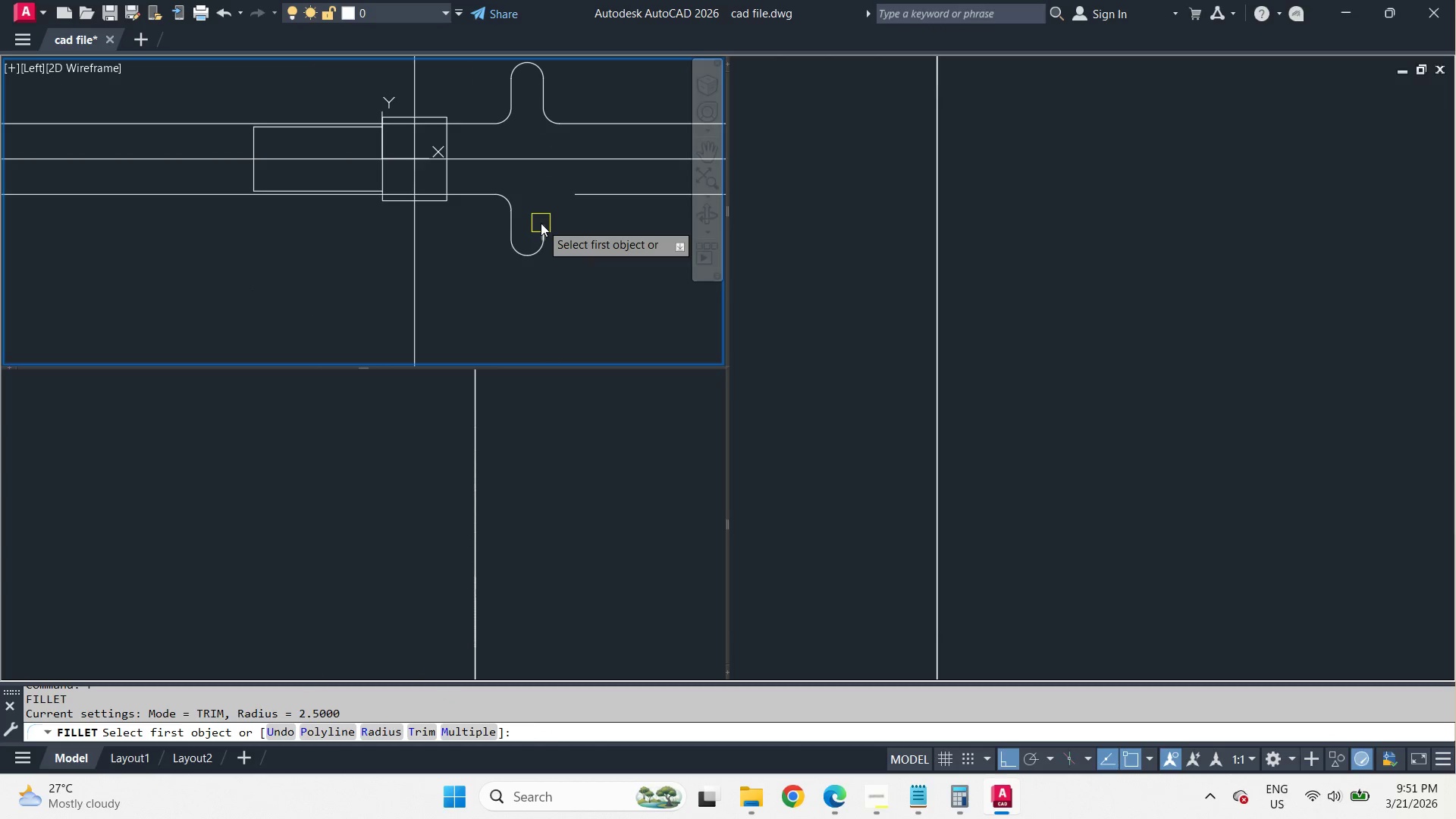 
left_click([541, 223])
 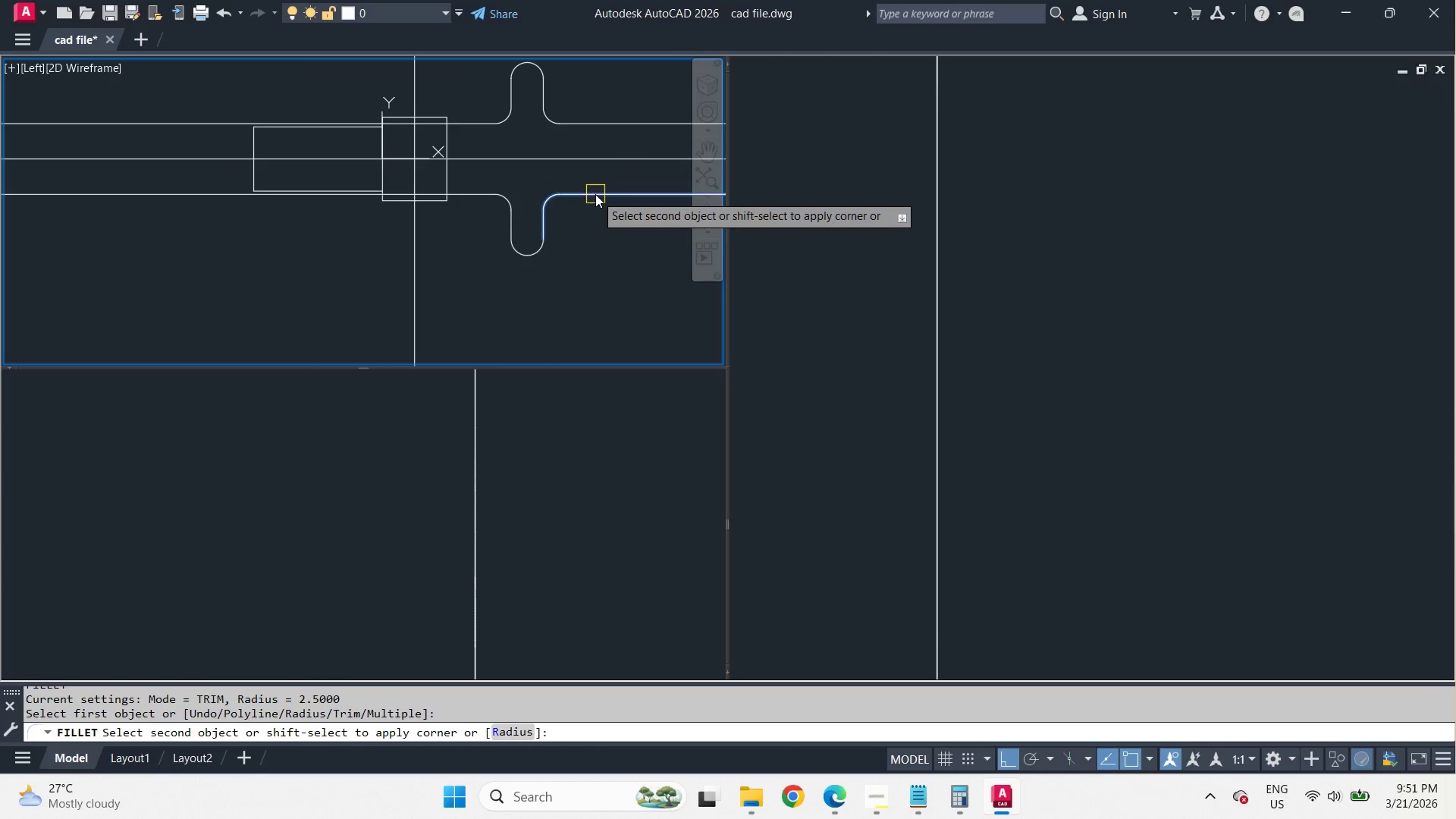 
left_click([595, 194])
 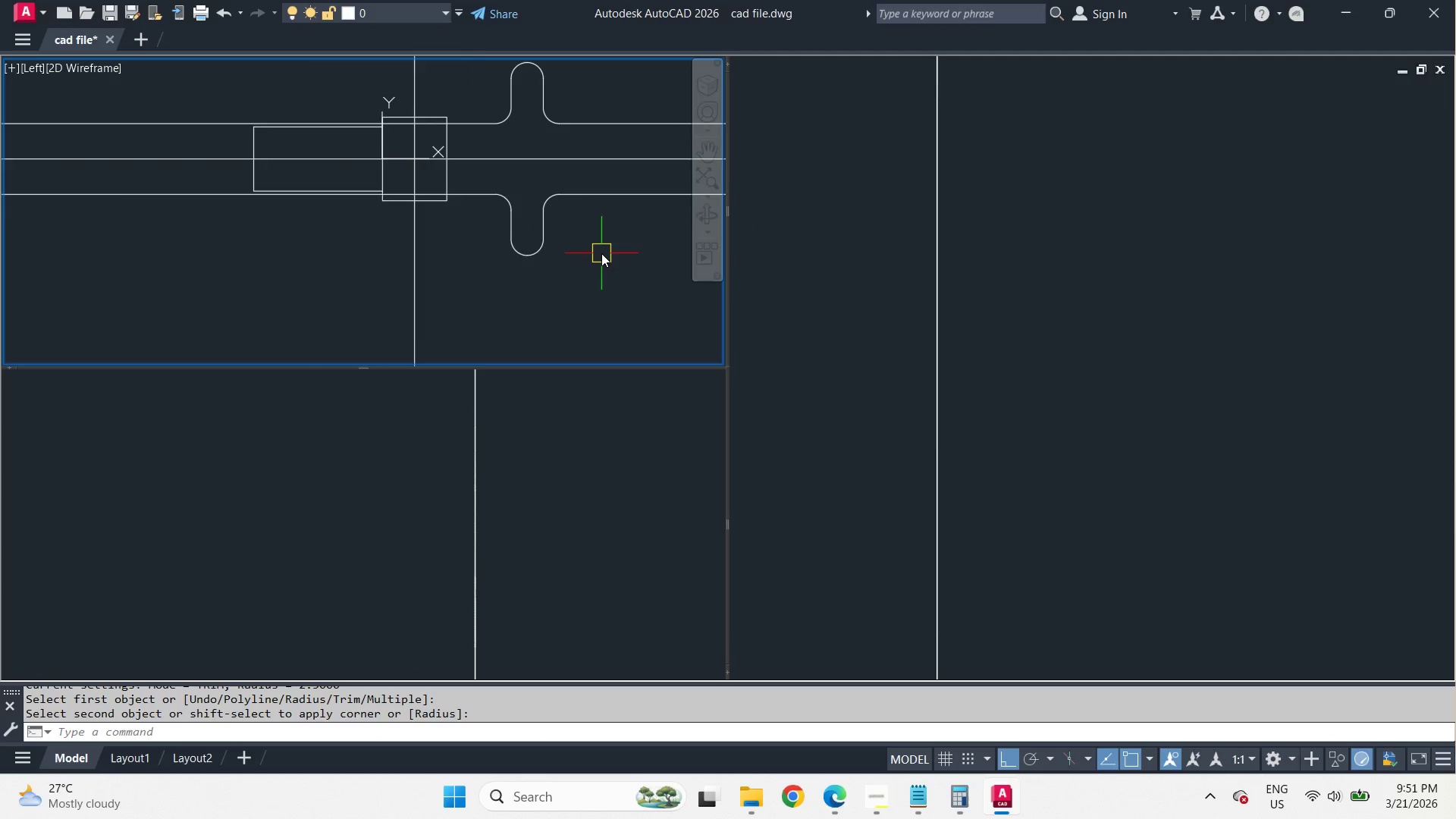 
scroll: coordinate [543, 193], scroll_direction: up, amount: 1.0
 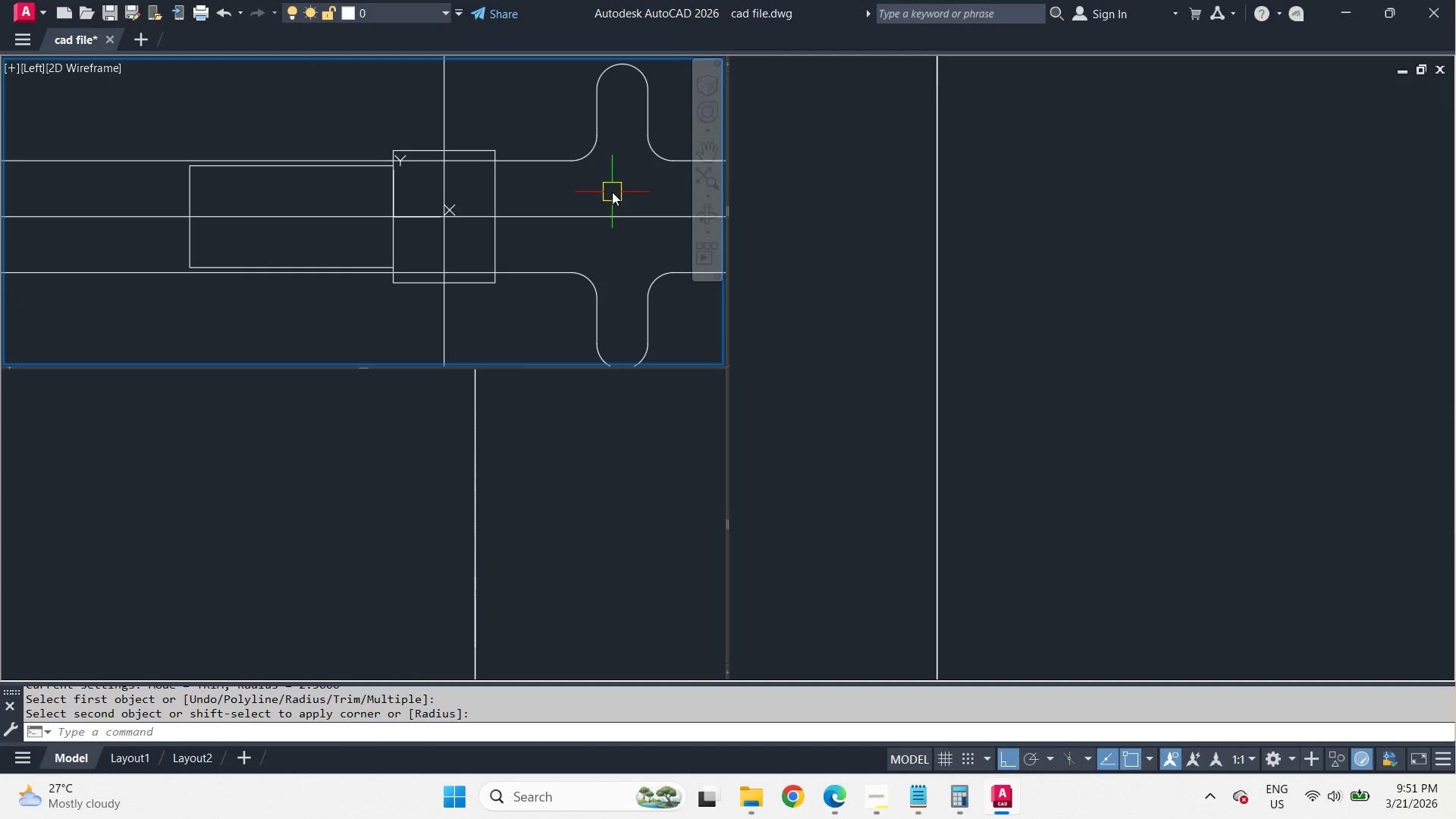 
wait(8.6)
 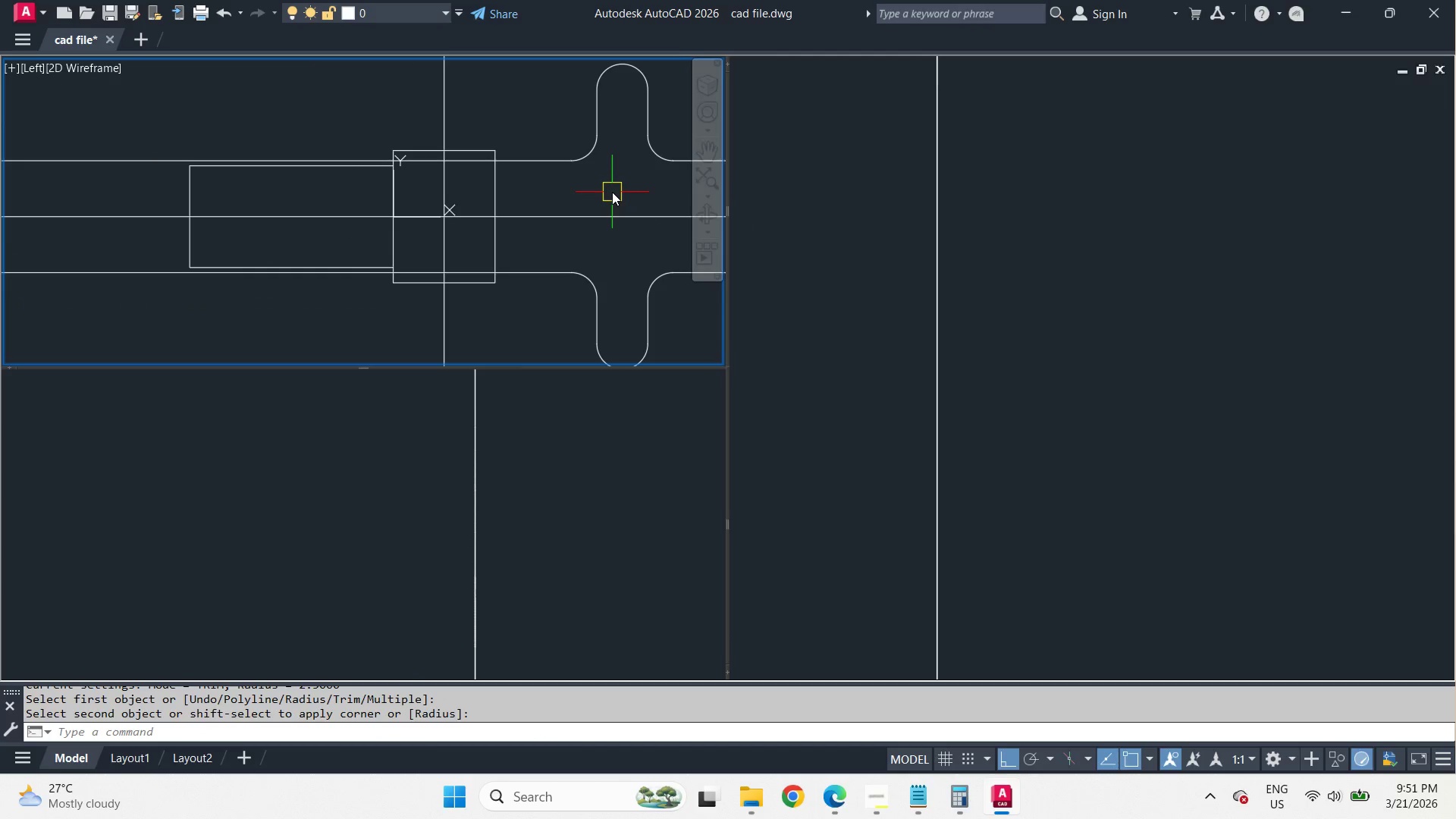 
scroll: coordinate [532, 190], scroll_direction: down, amount: 2.0
 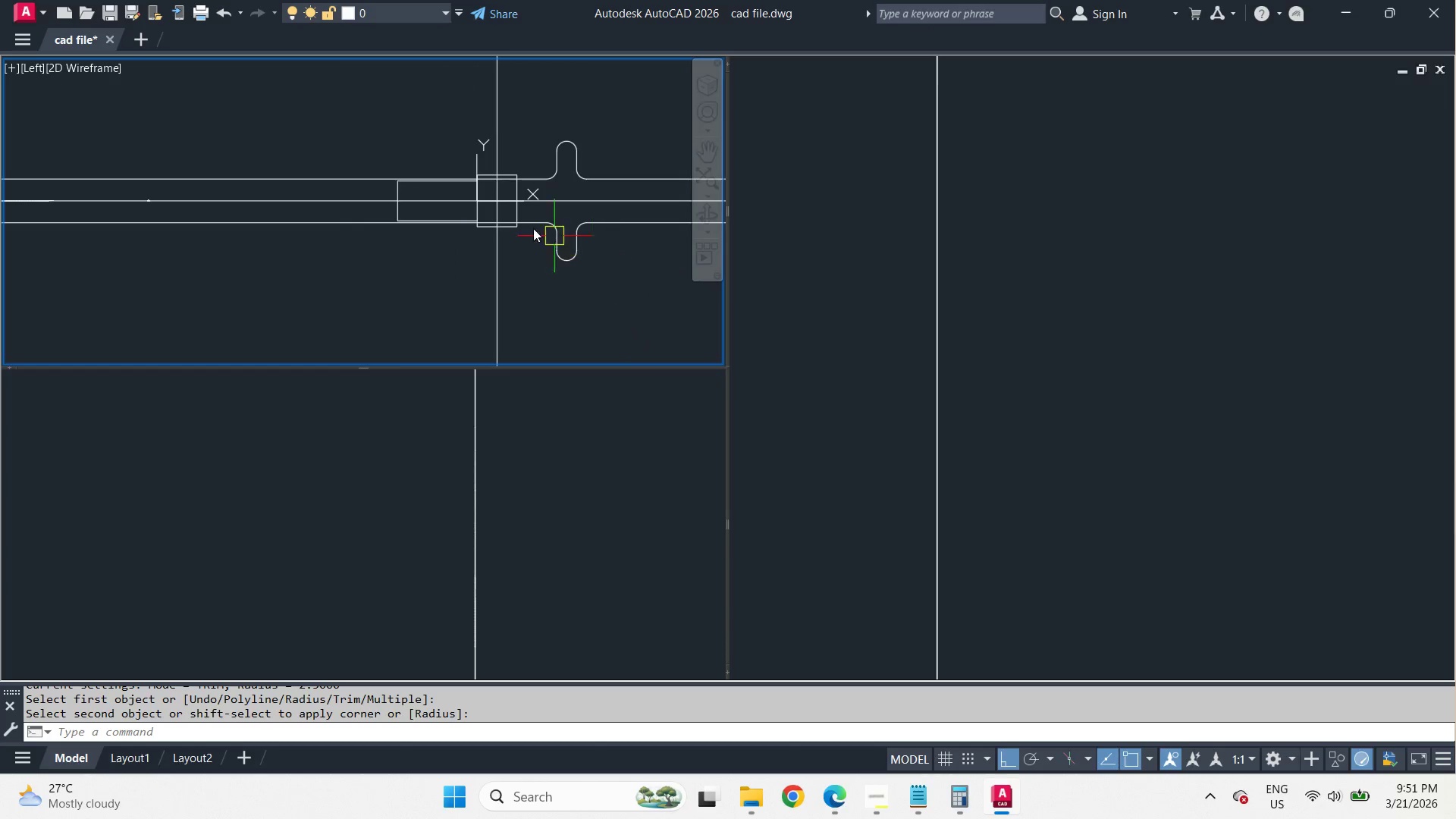 
scroll: coordinate [497, 210], scroll_direction: up, amount: 2.0
 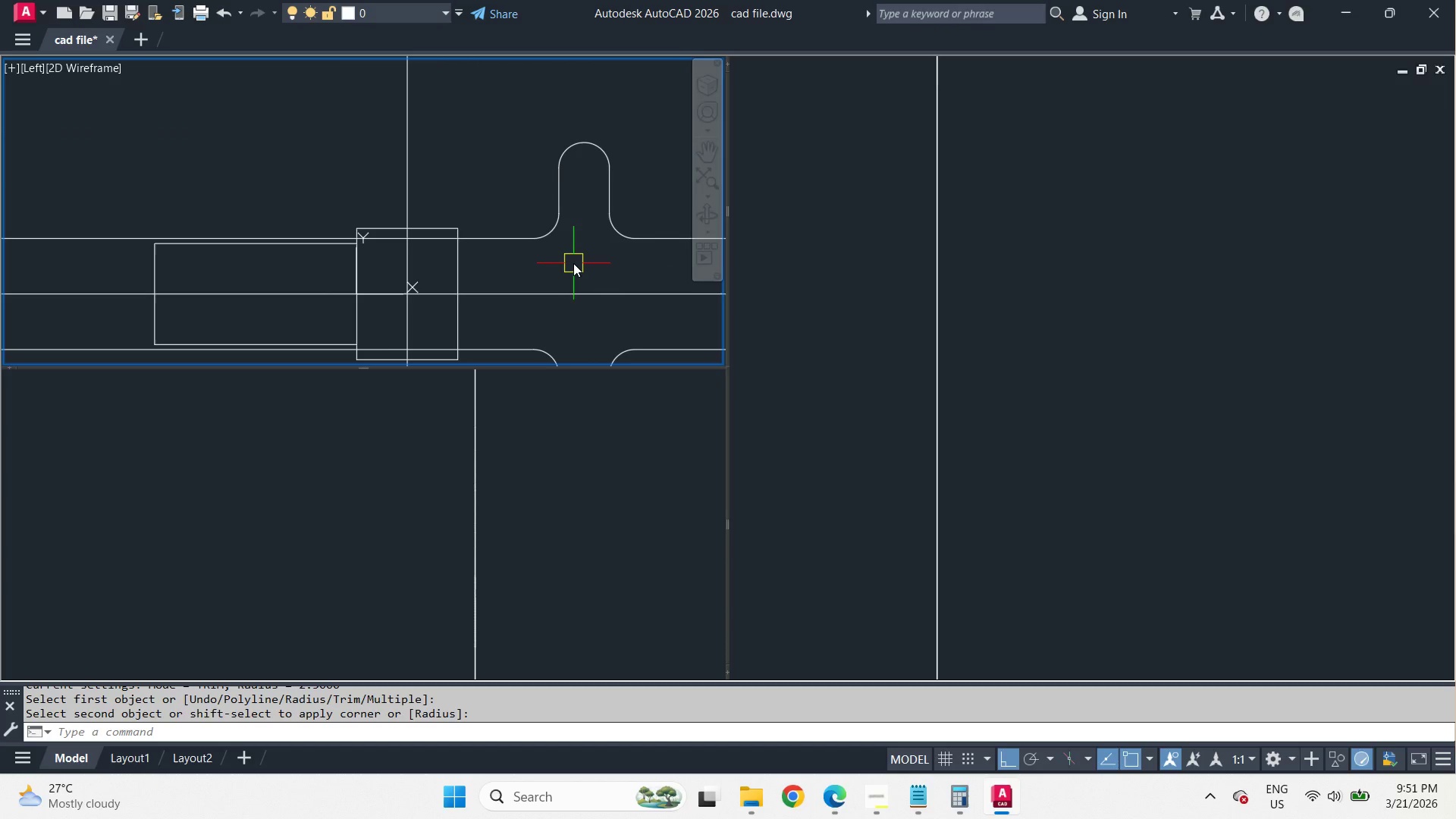 
key(D)
 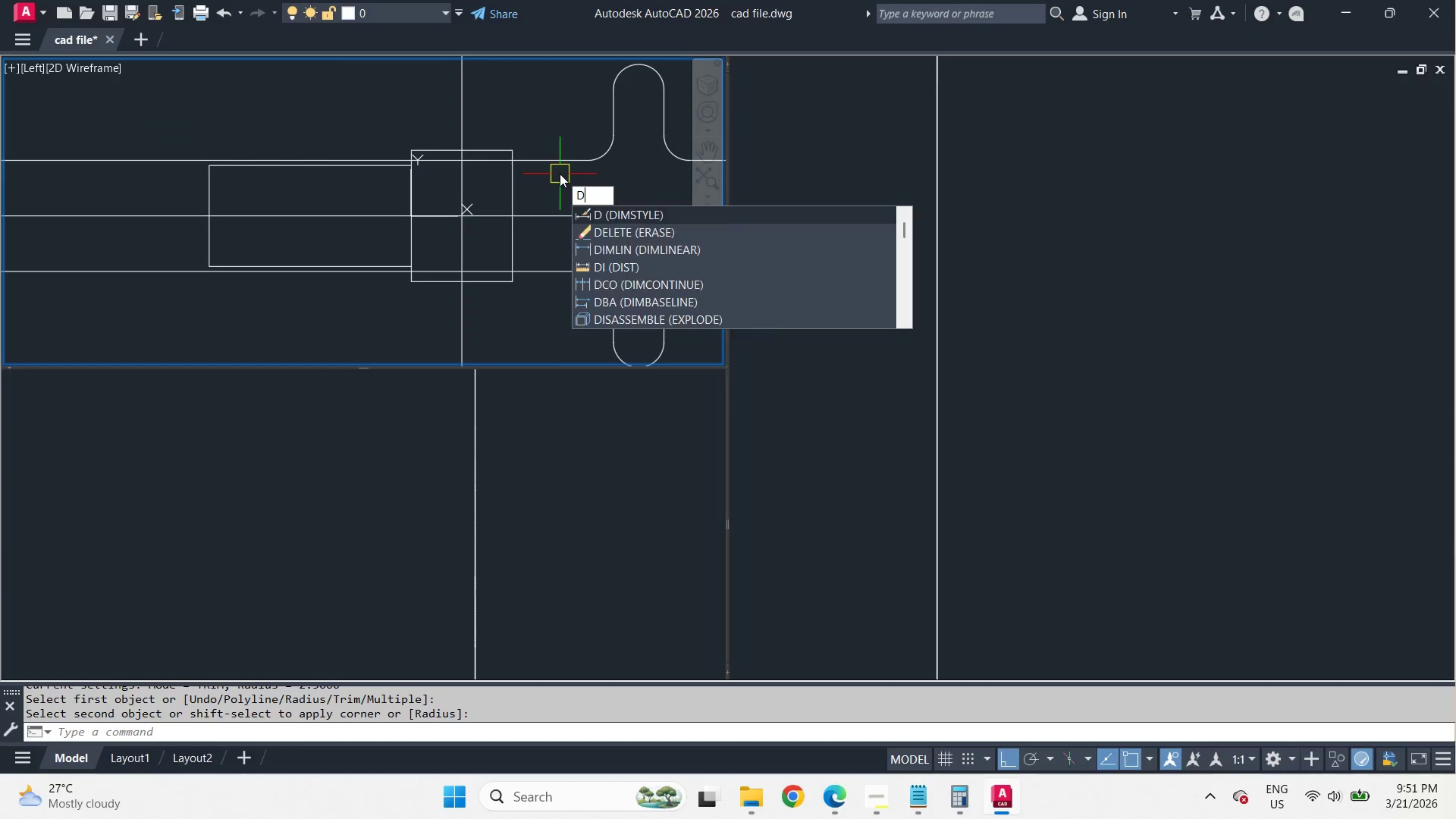 
key(I)
 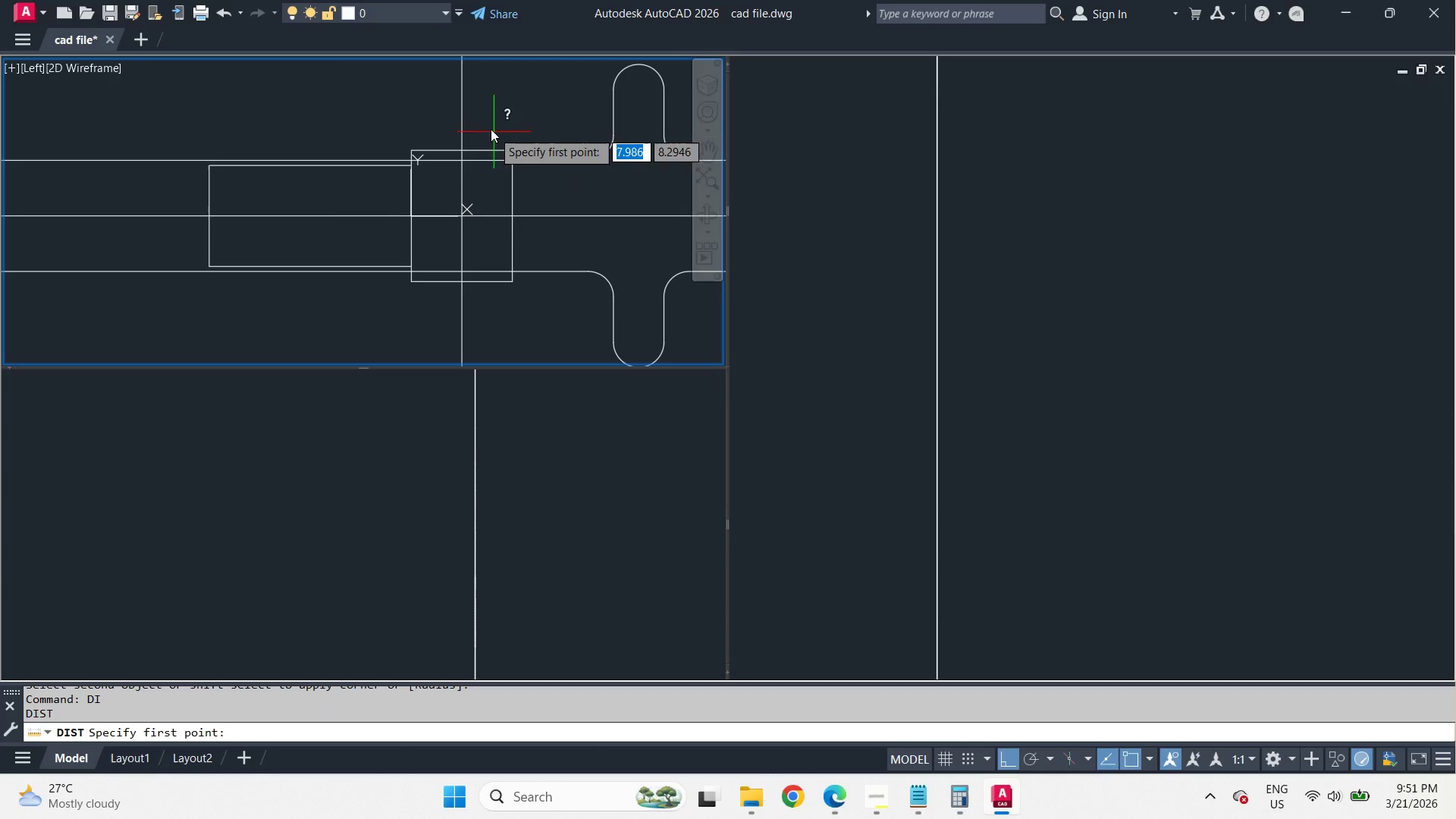 
key(Space)
 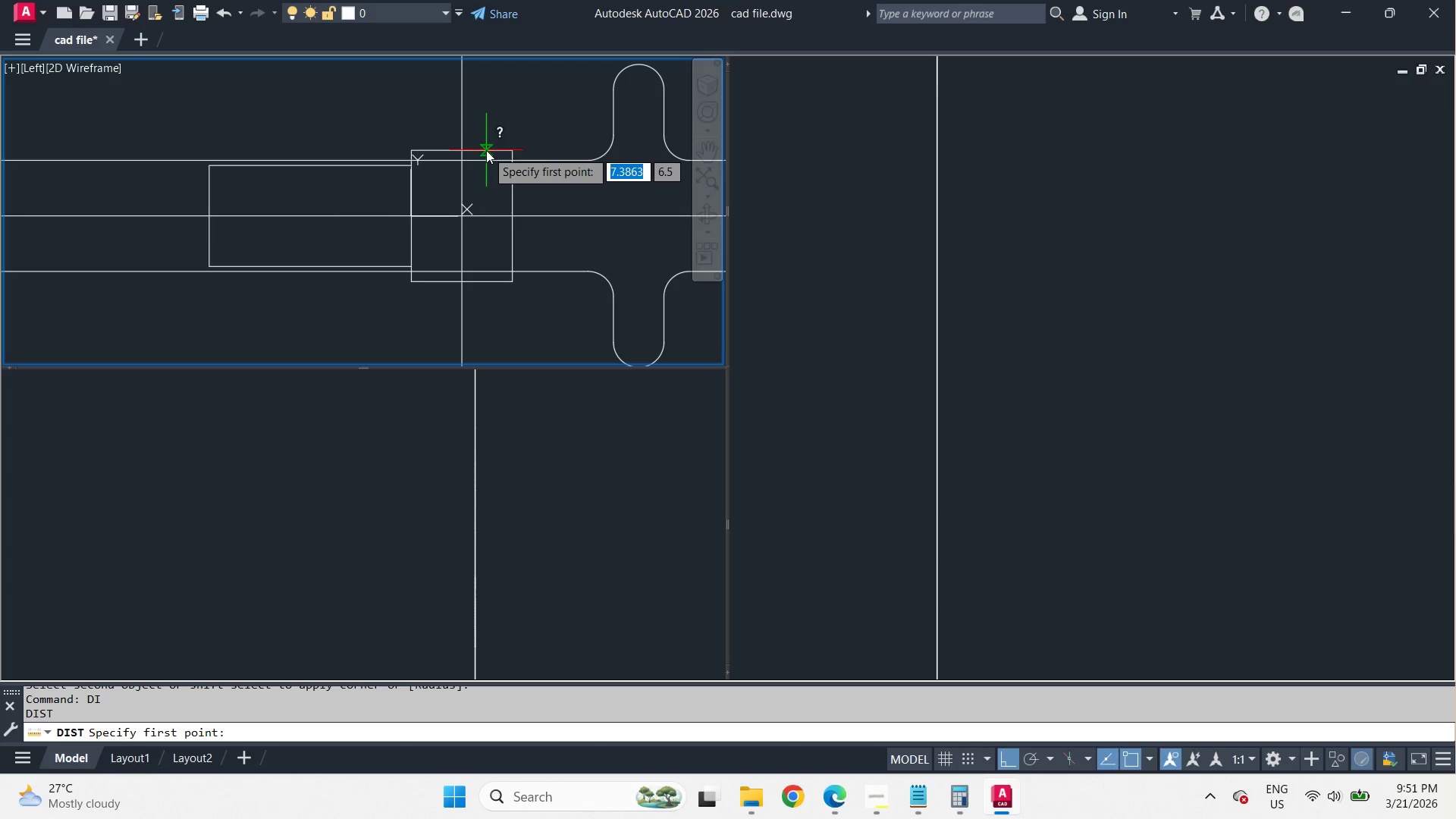 
left_click_drag(start_coordinate=[486, 150], to_coordinate=[486, 168])
 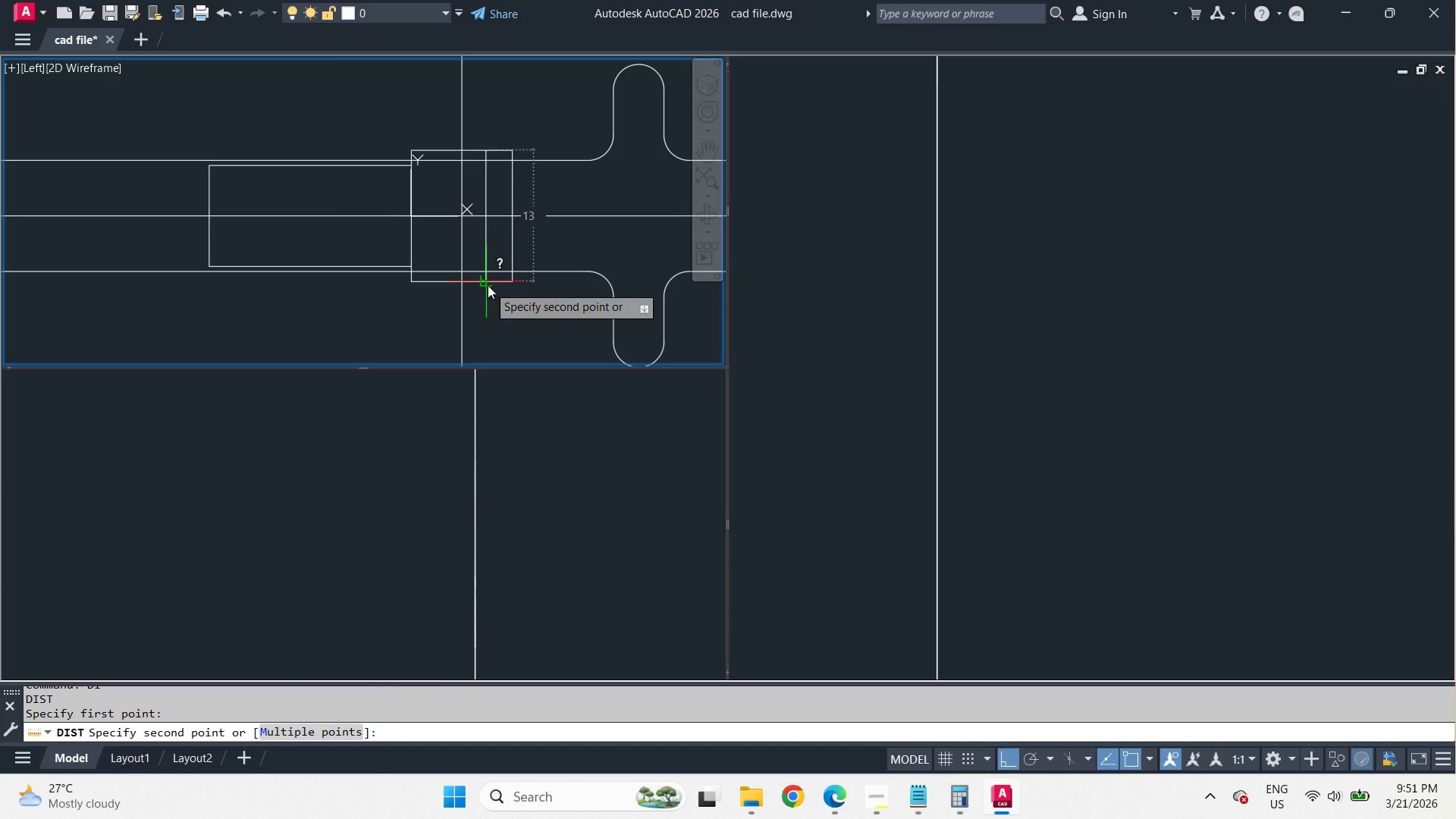 
key(Escape)
 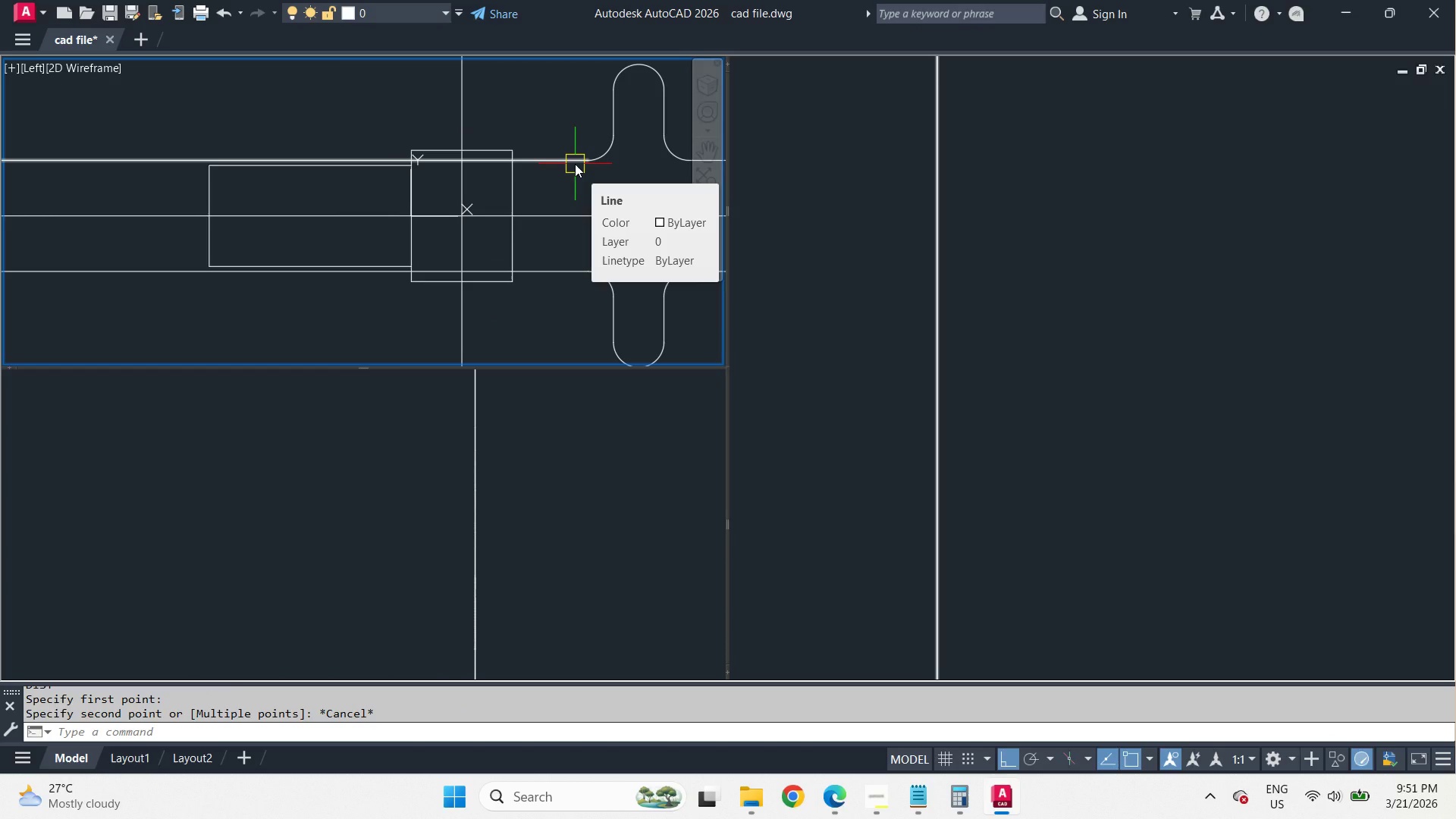 
wait(6.64)
 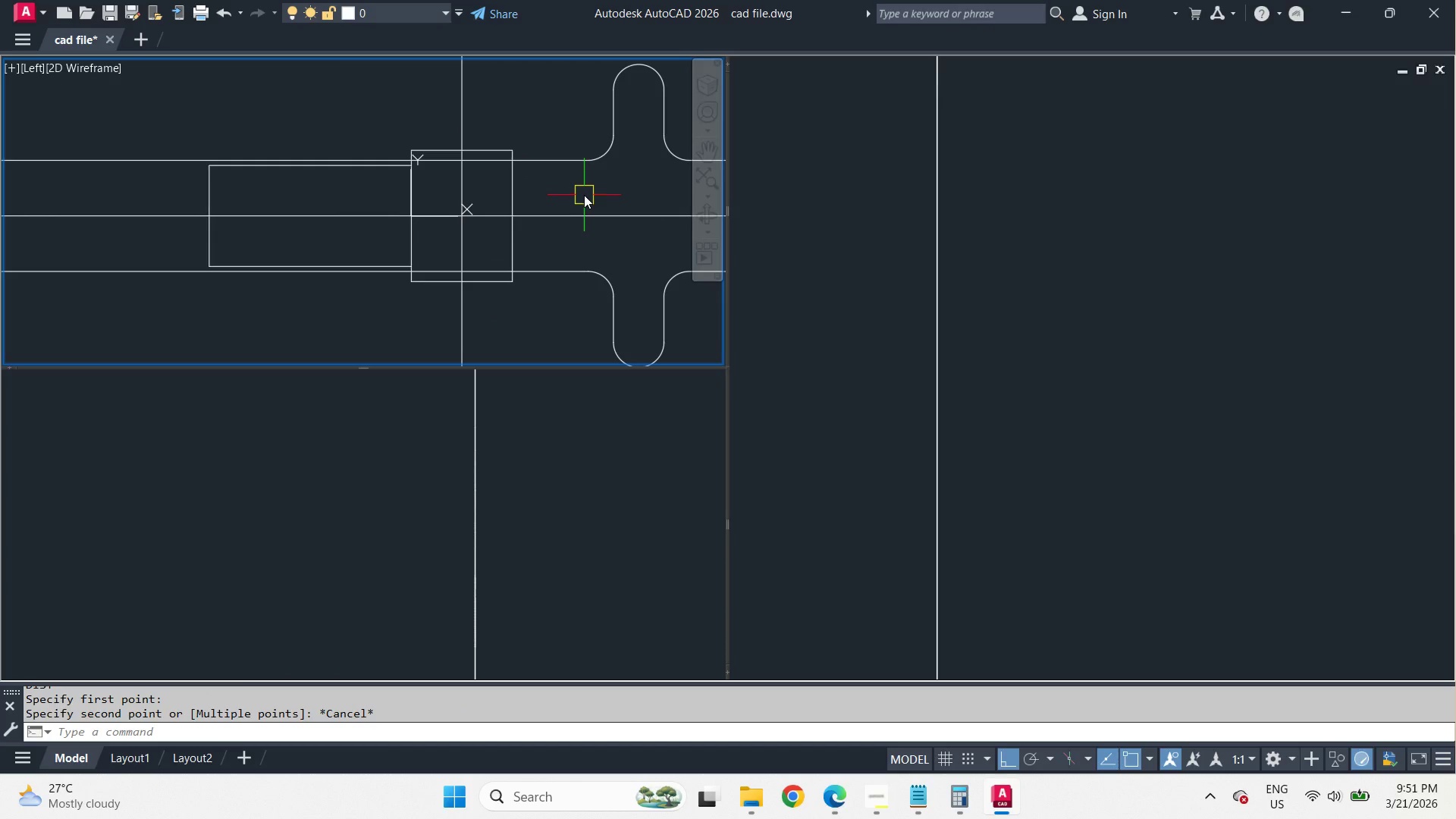 
left_click([575, 164])
 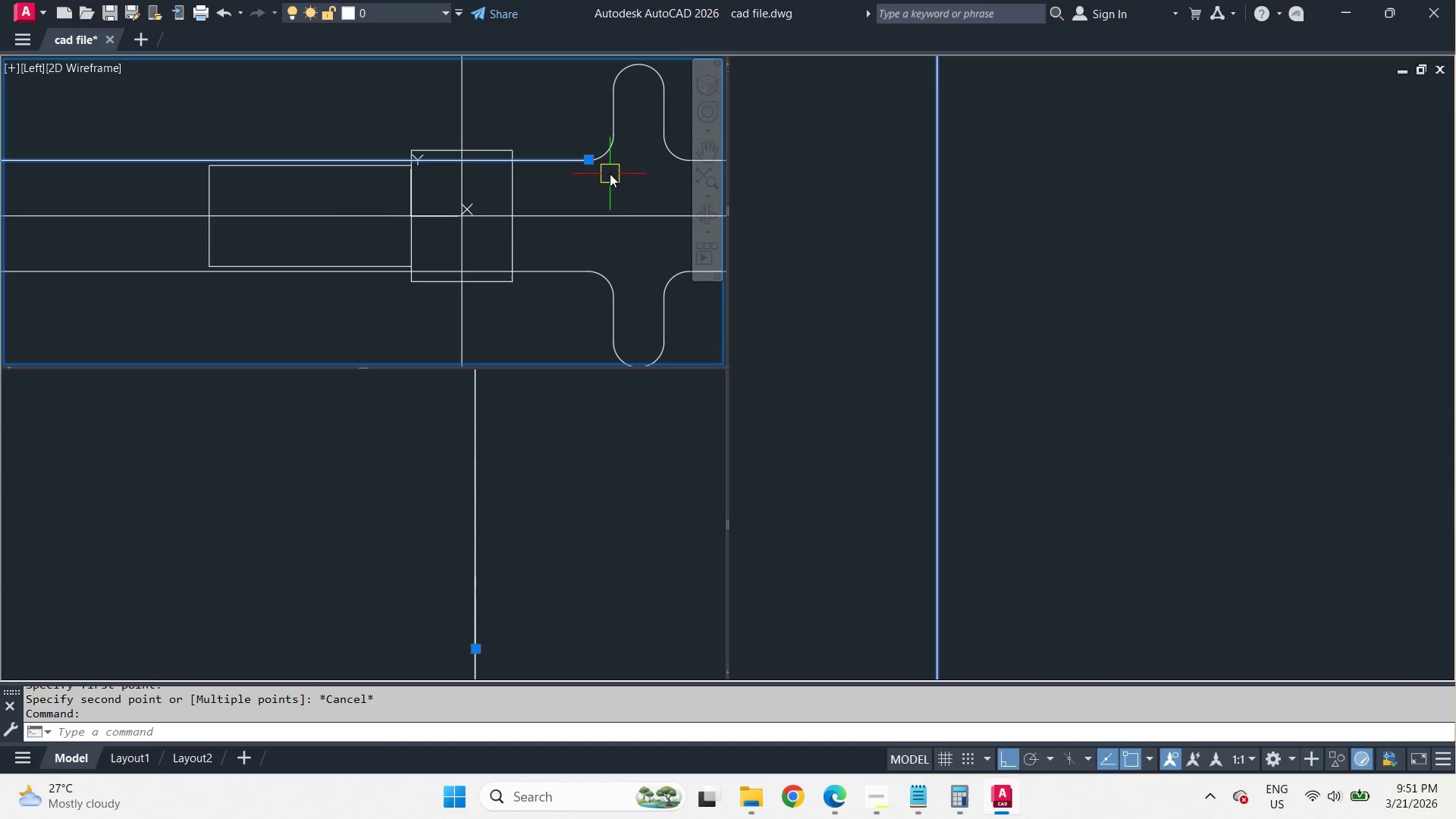 
key(E)
 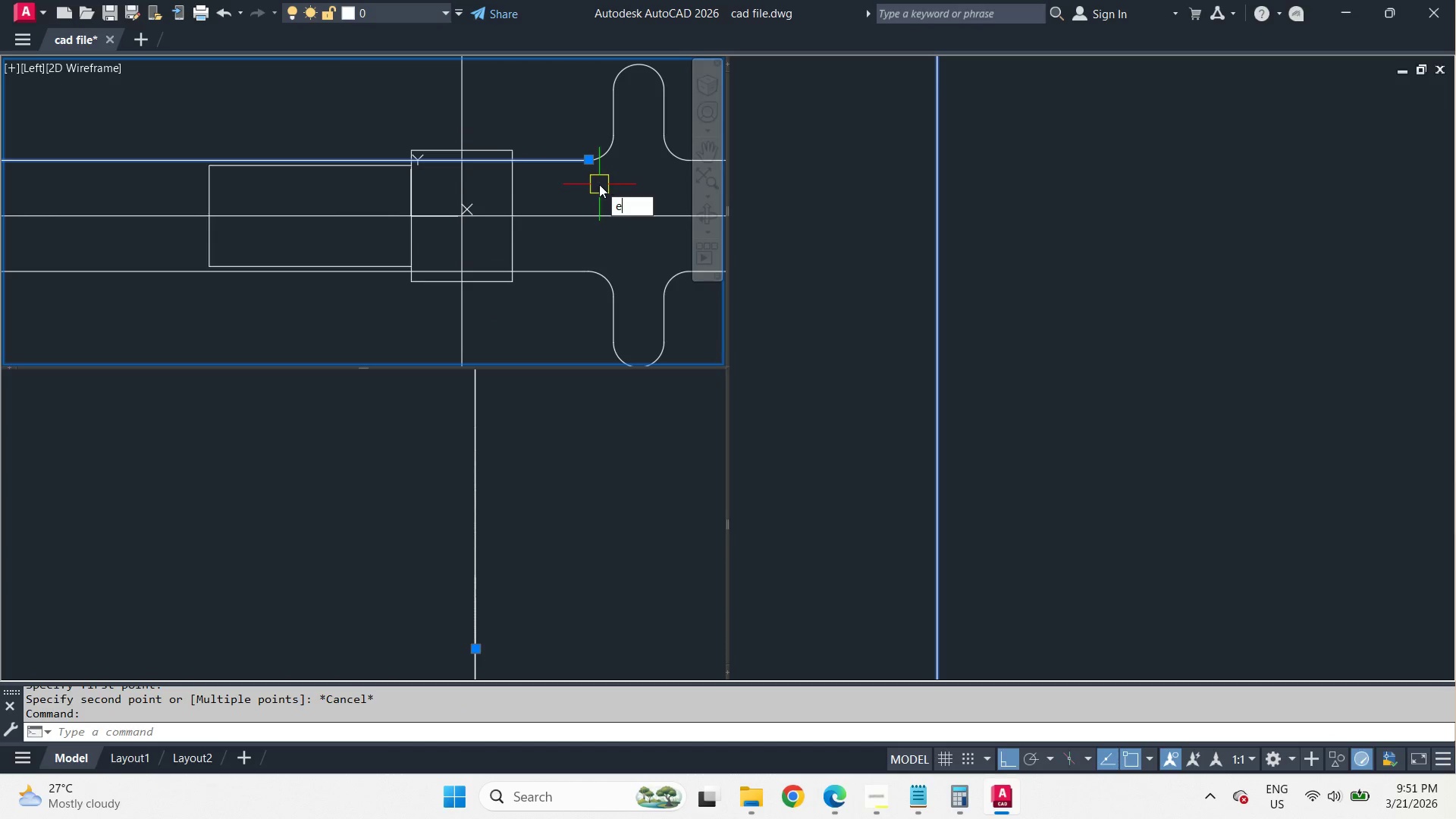 
key(Space)
 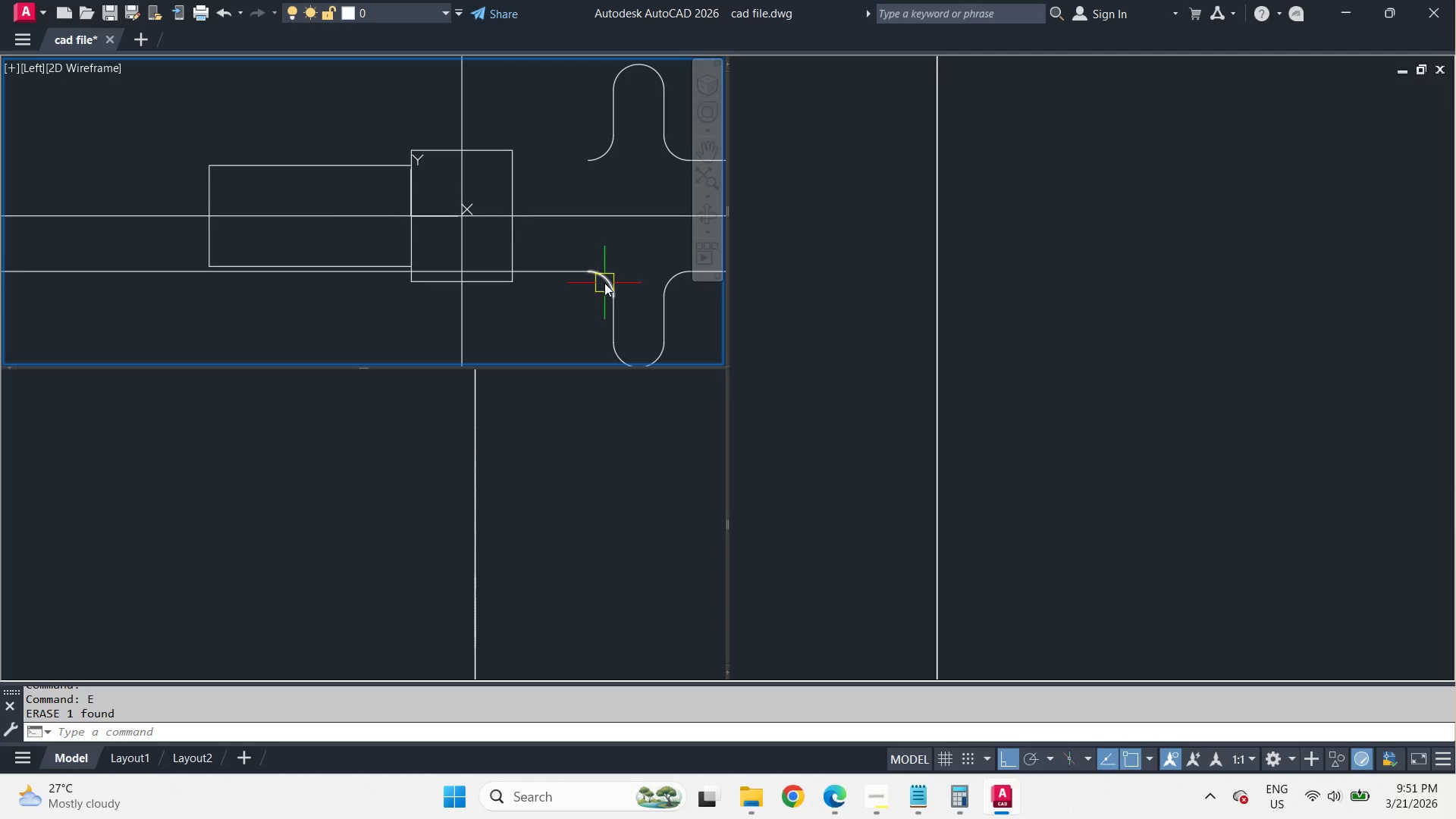 
left_click_drag(start_coordinate=[629, 280], to_coordinate=[616, 276])
 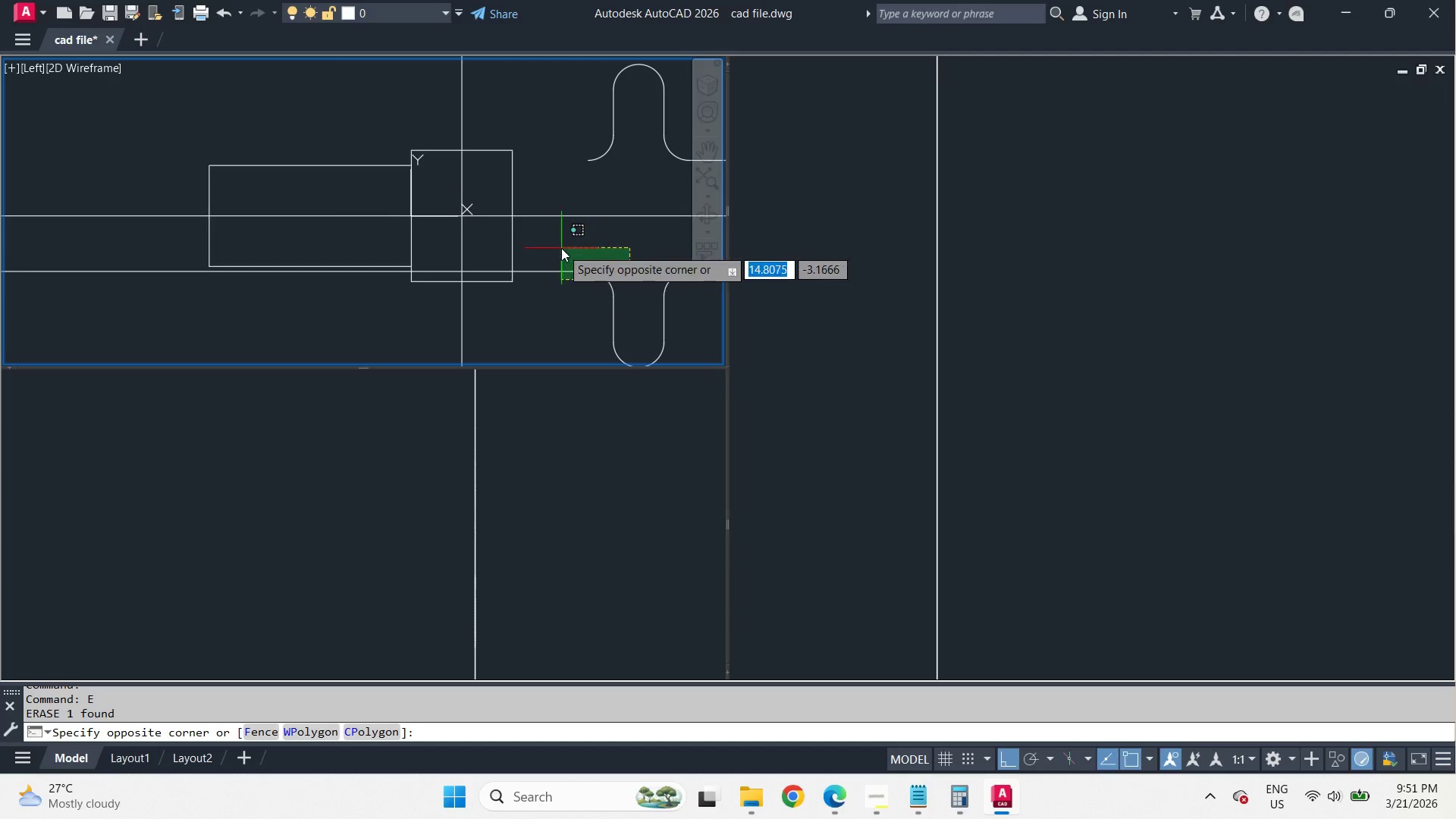 
double_click([561, 248])
 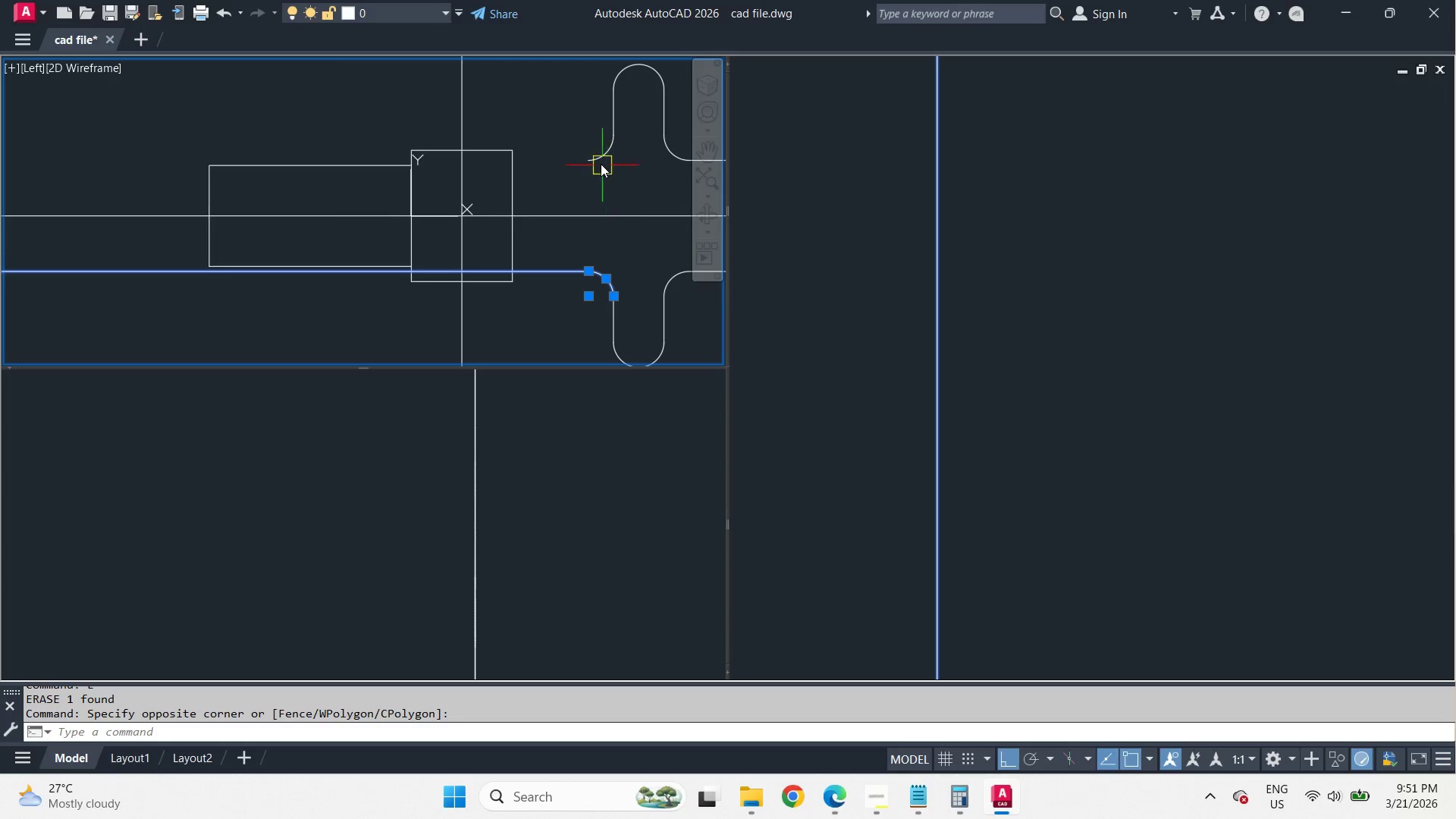 
left_click([598, 160])
 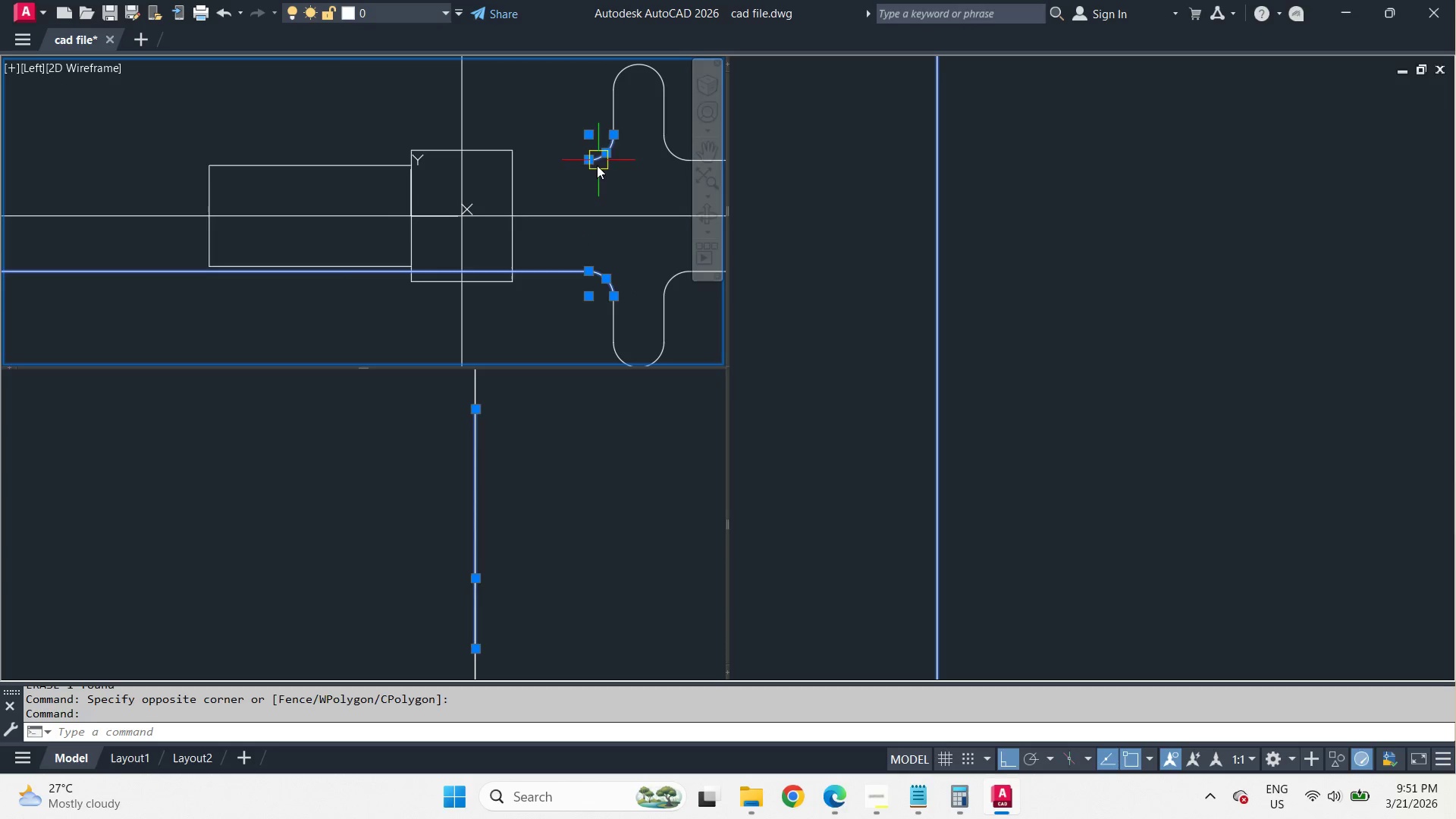 
key(E)
 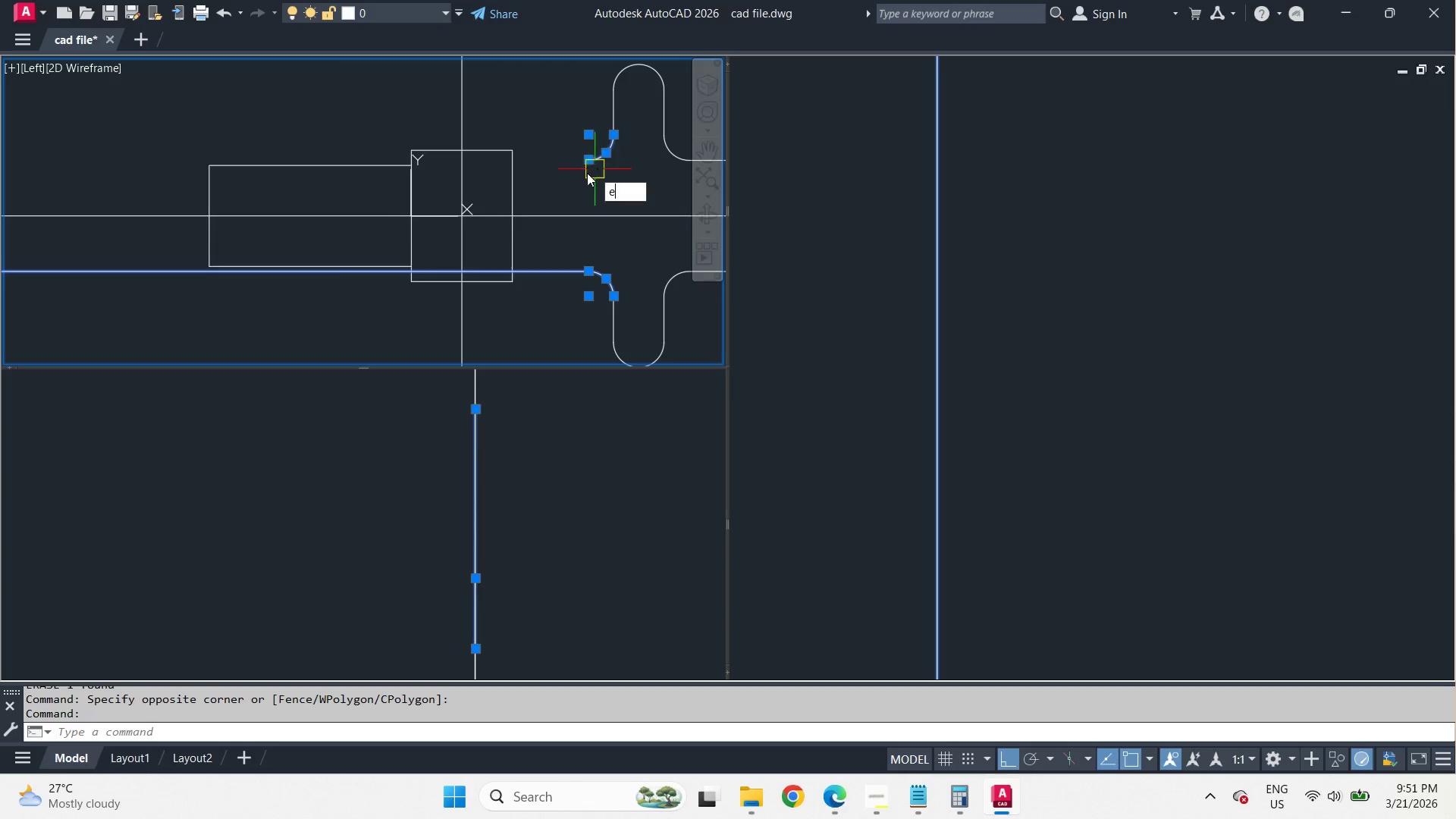 
key(Space)
 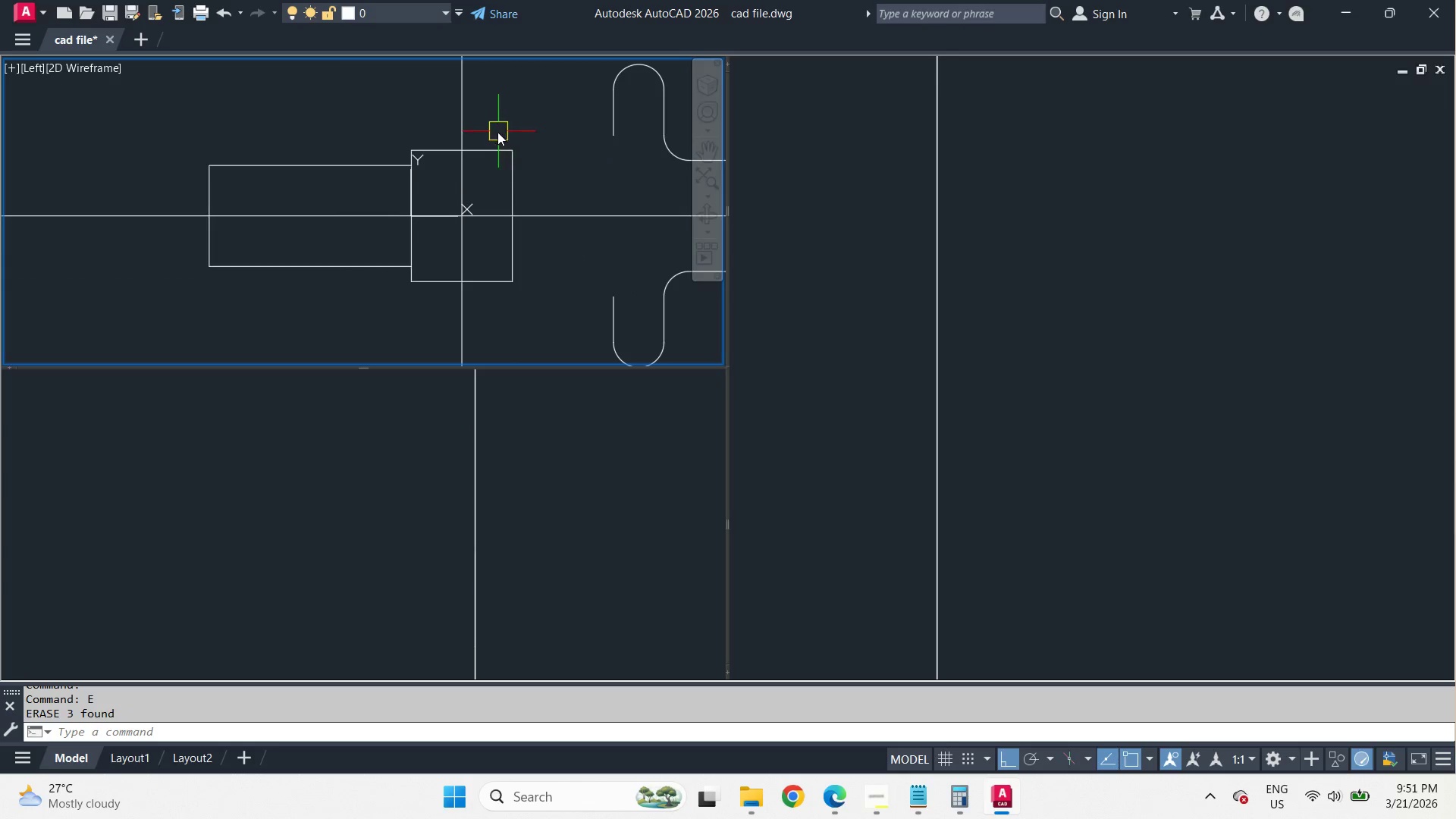 
key(F)
 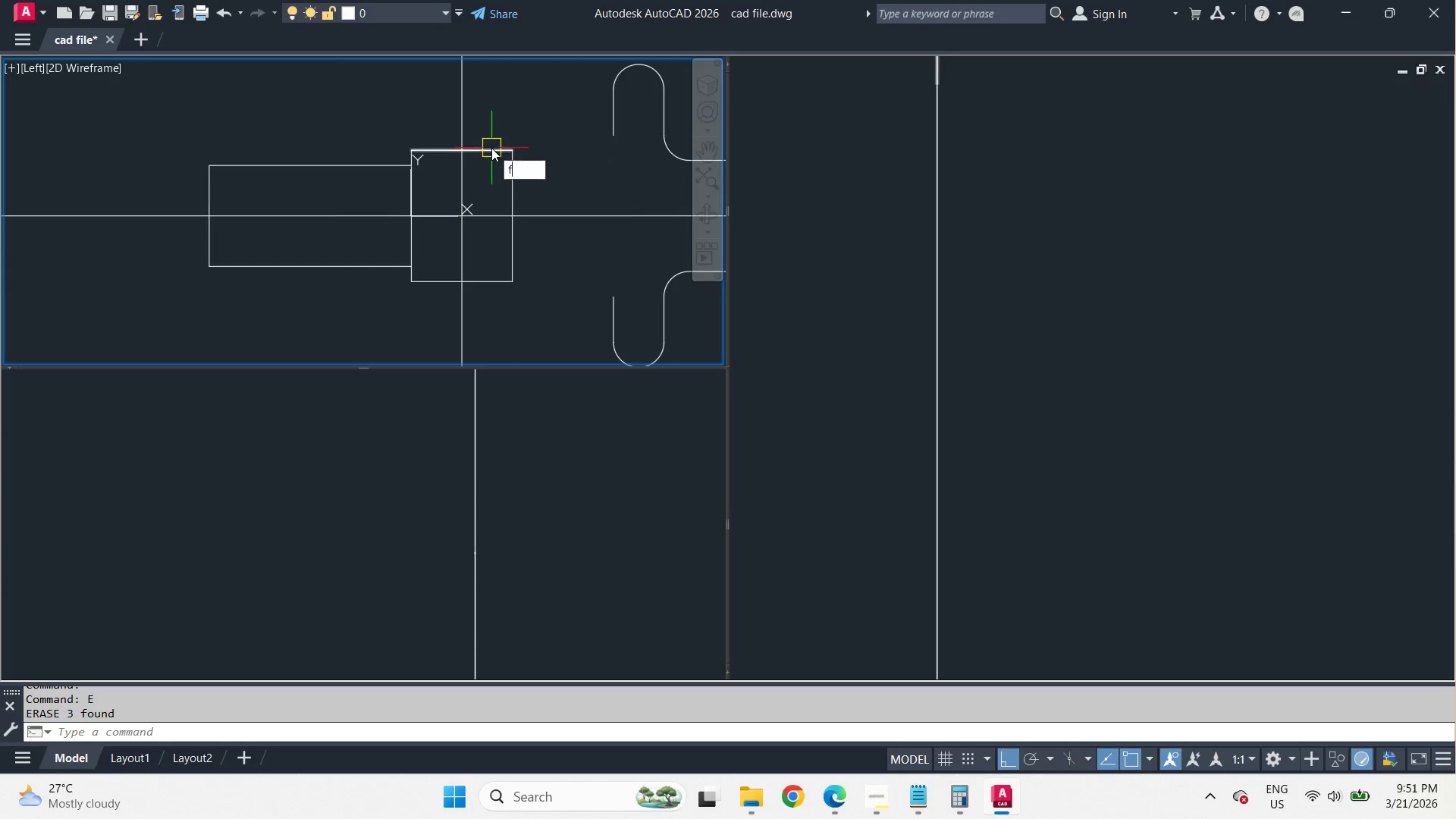 
key(Space)
 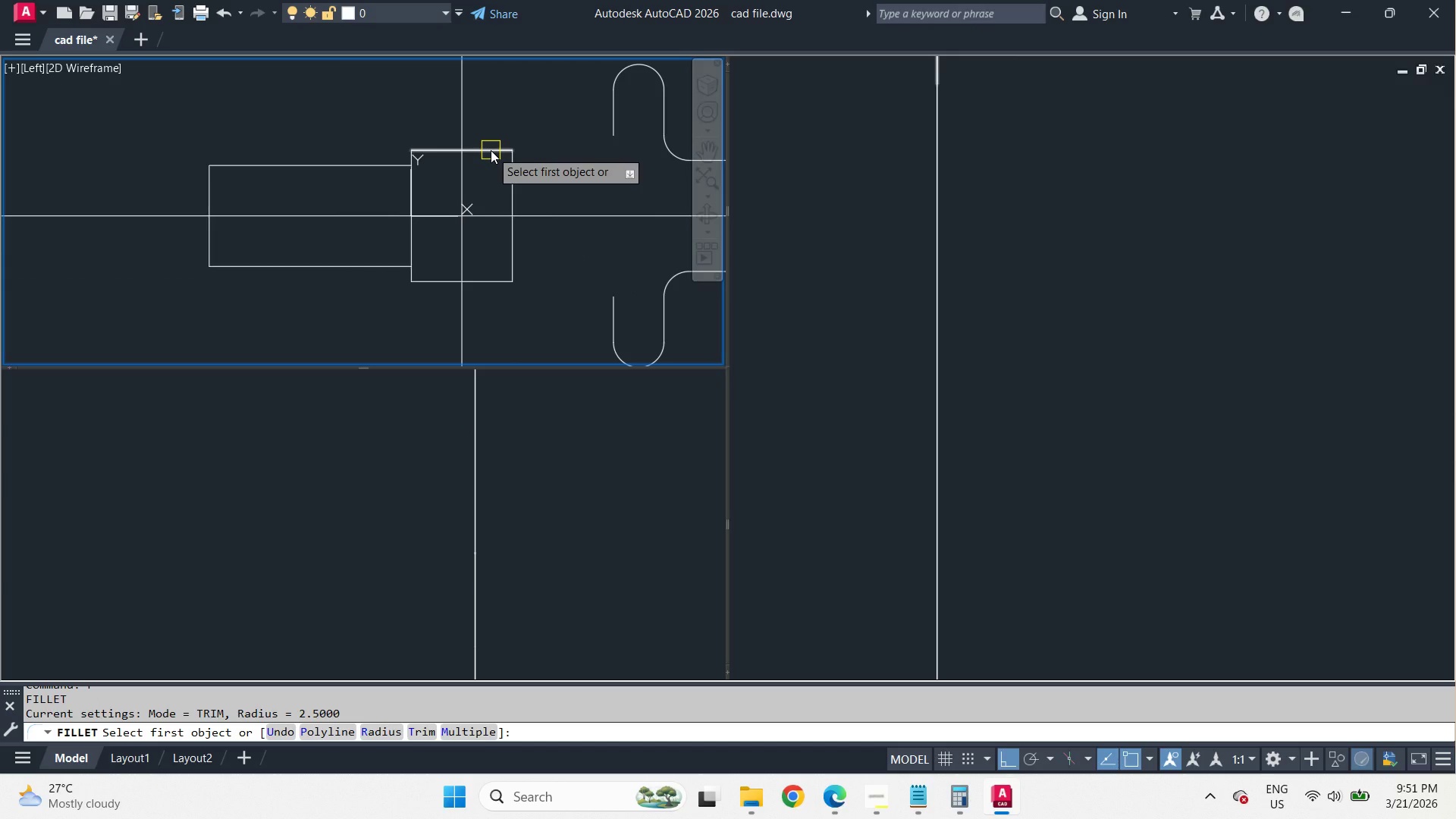 
left_click_drag(start_coordinate=[491, 150], to_coordinate=[496, 151])
 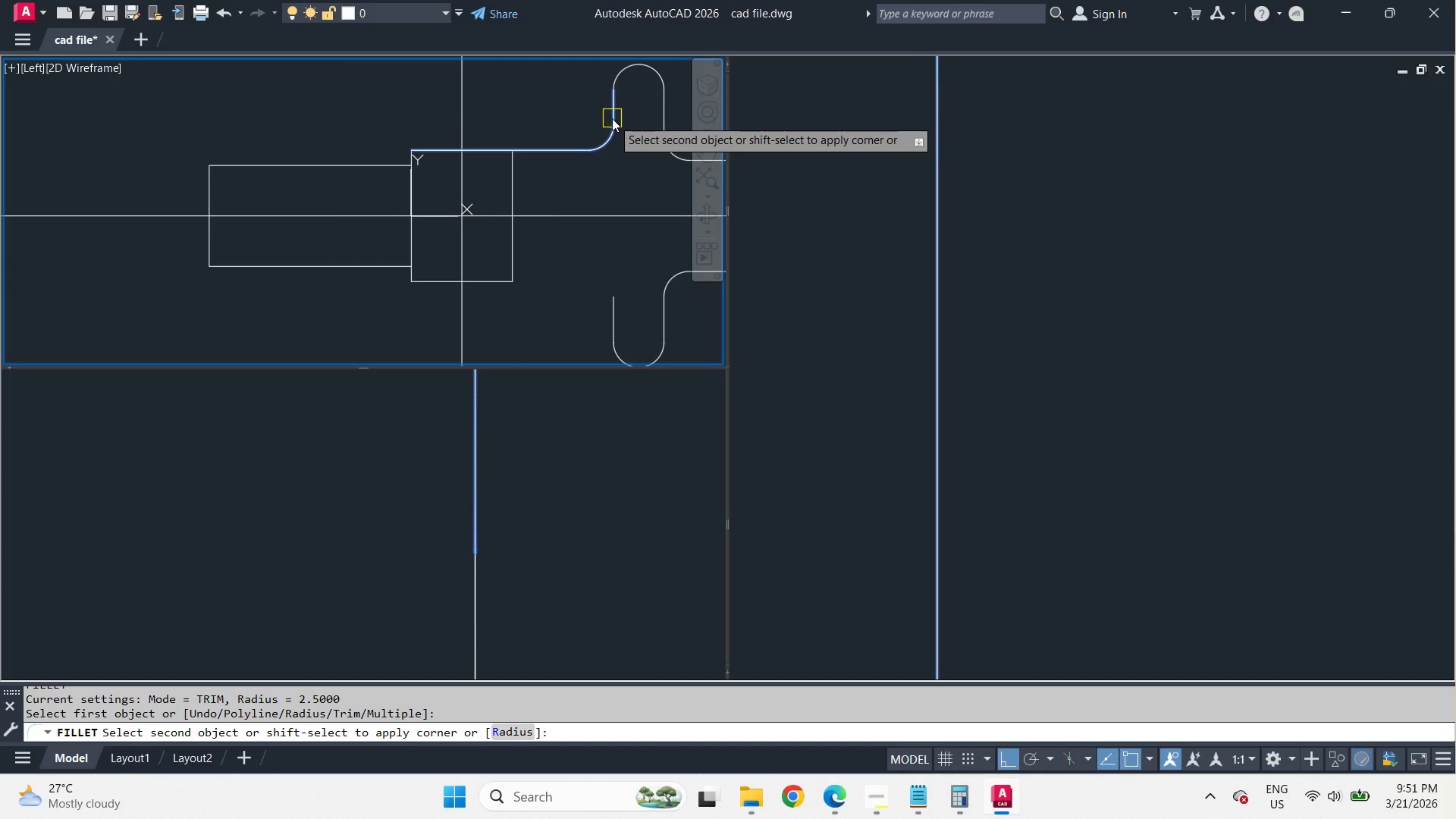 
left_click([612, 118])
 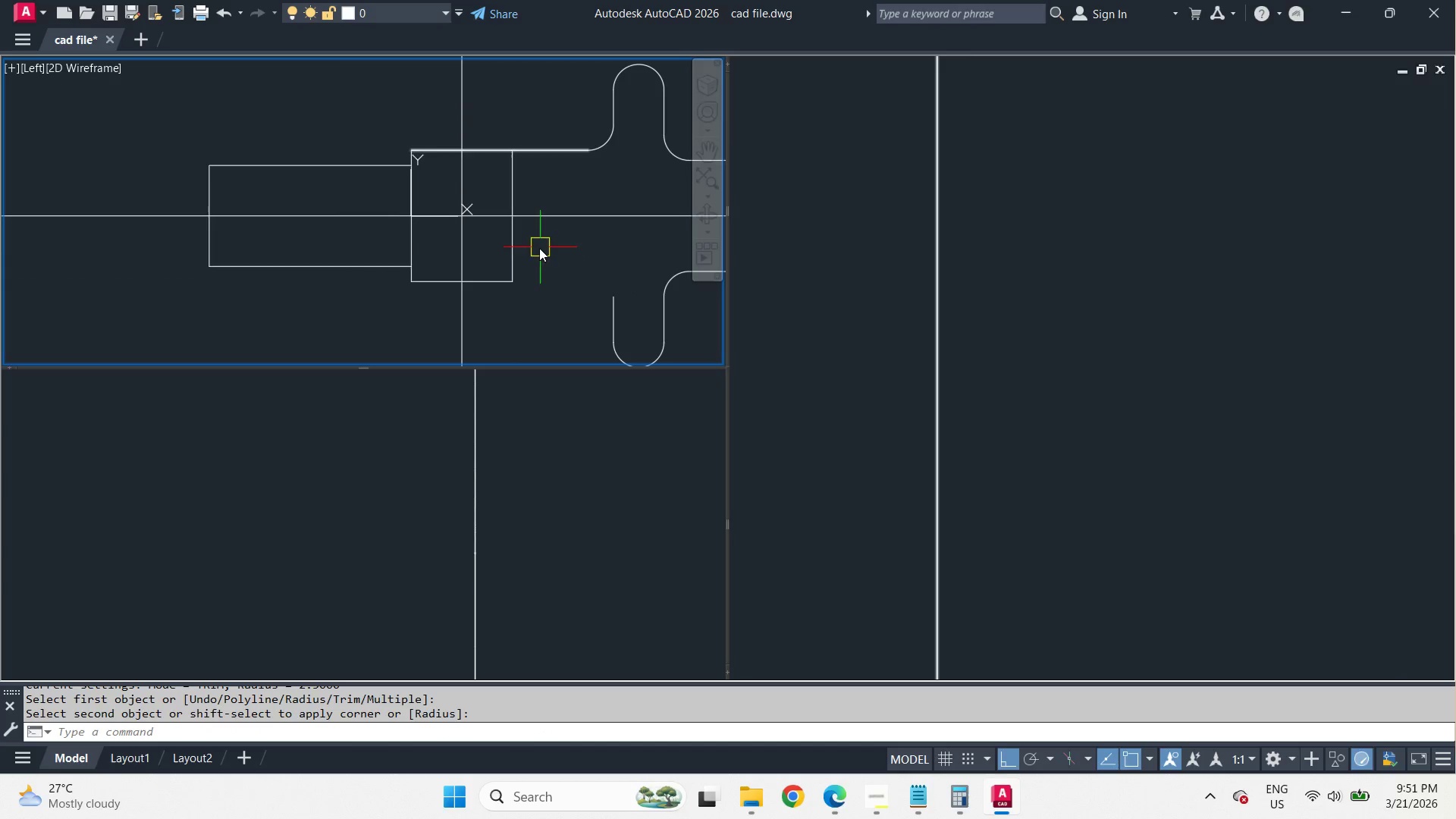 
key(F)
 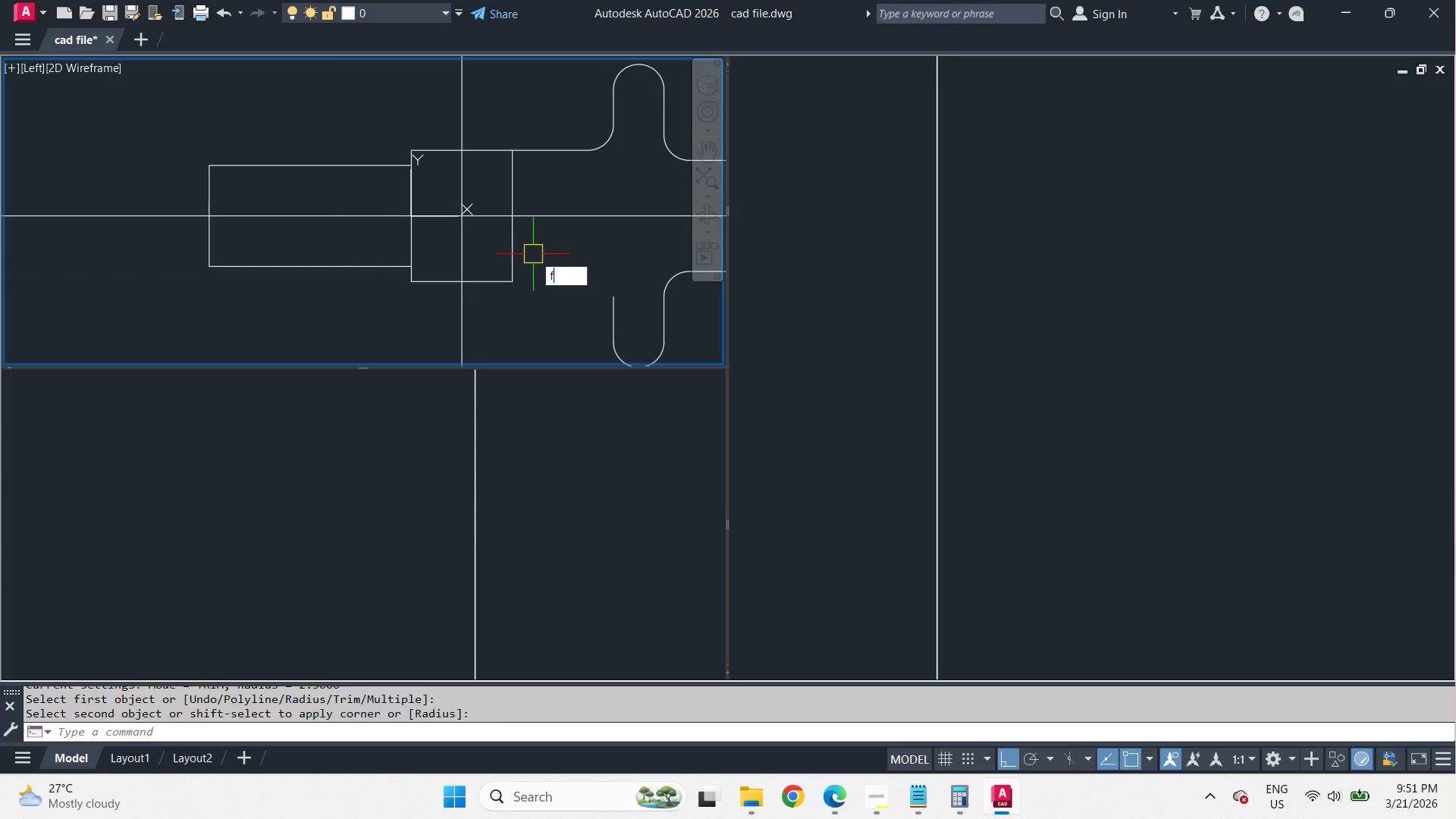 
key(Space)
 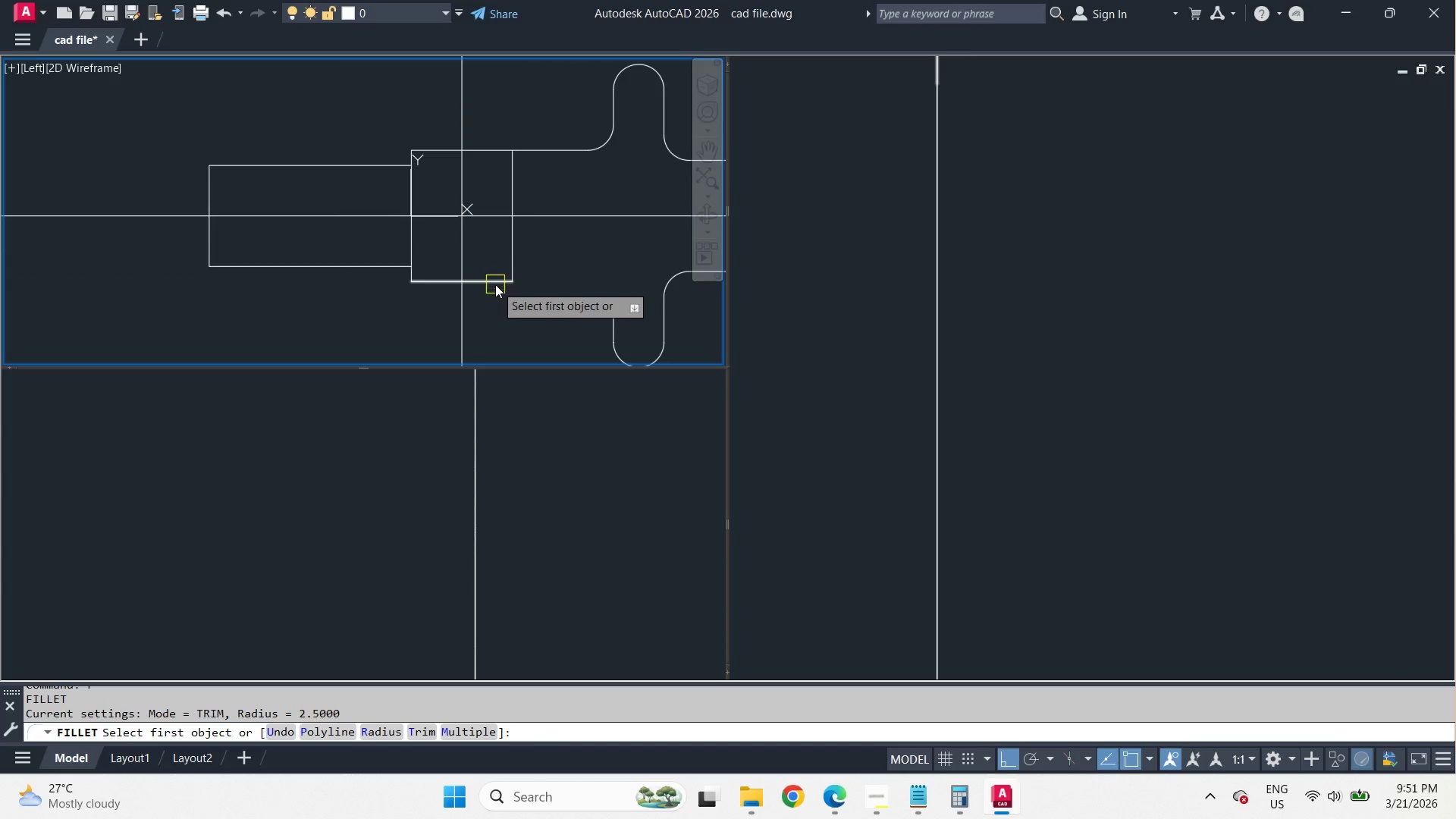 
left_click_drag(start_coordinate=[495, 284], to_coordinate=[500, 289])
 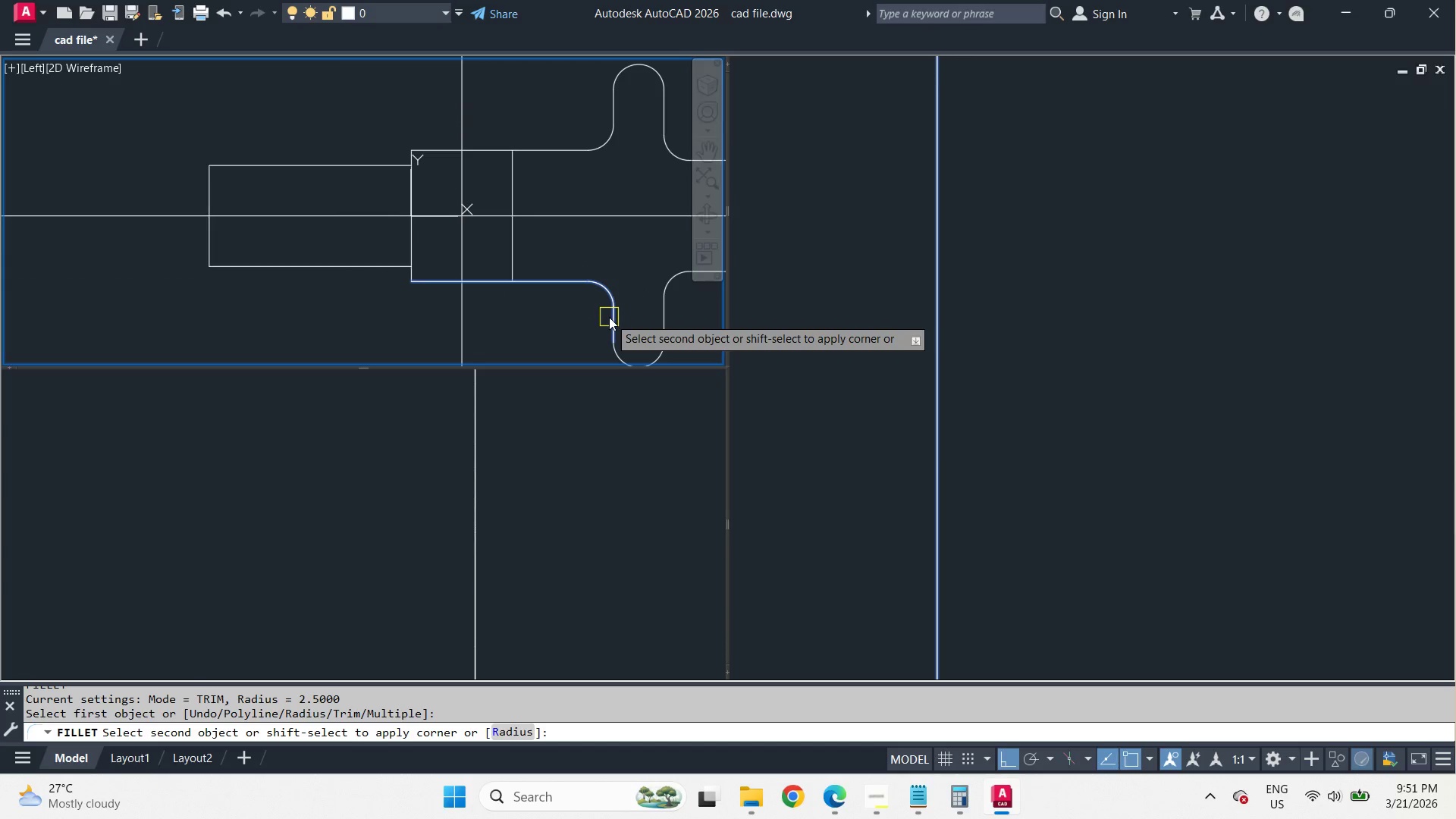 
left_click([609, 317])
 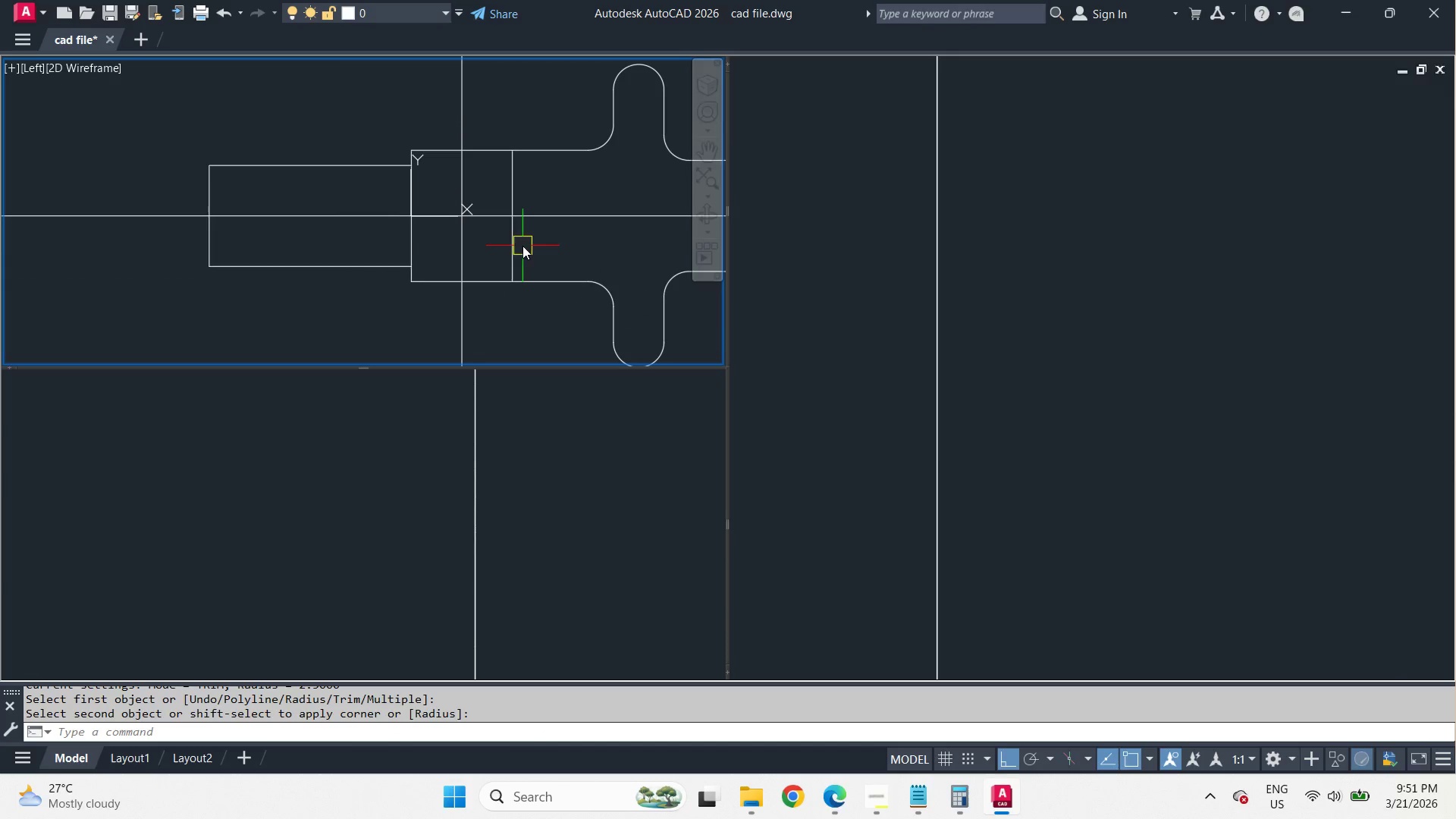 
key(E)
 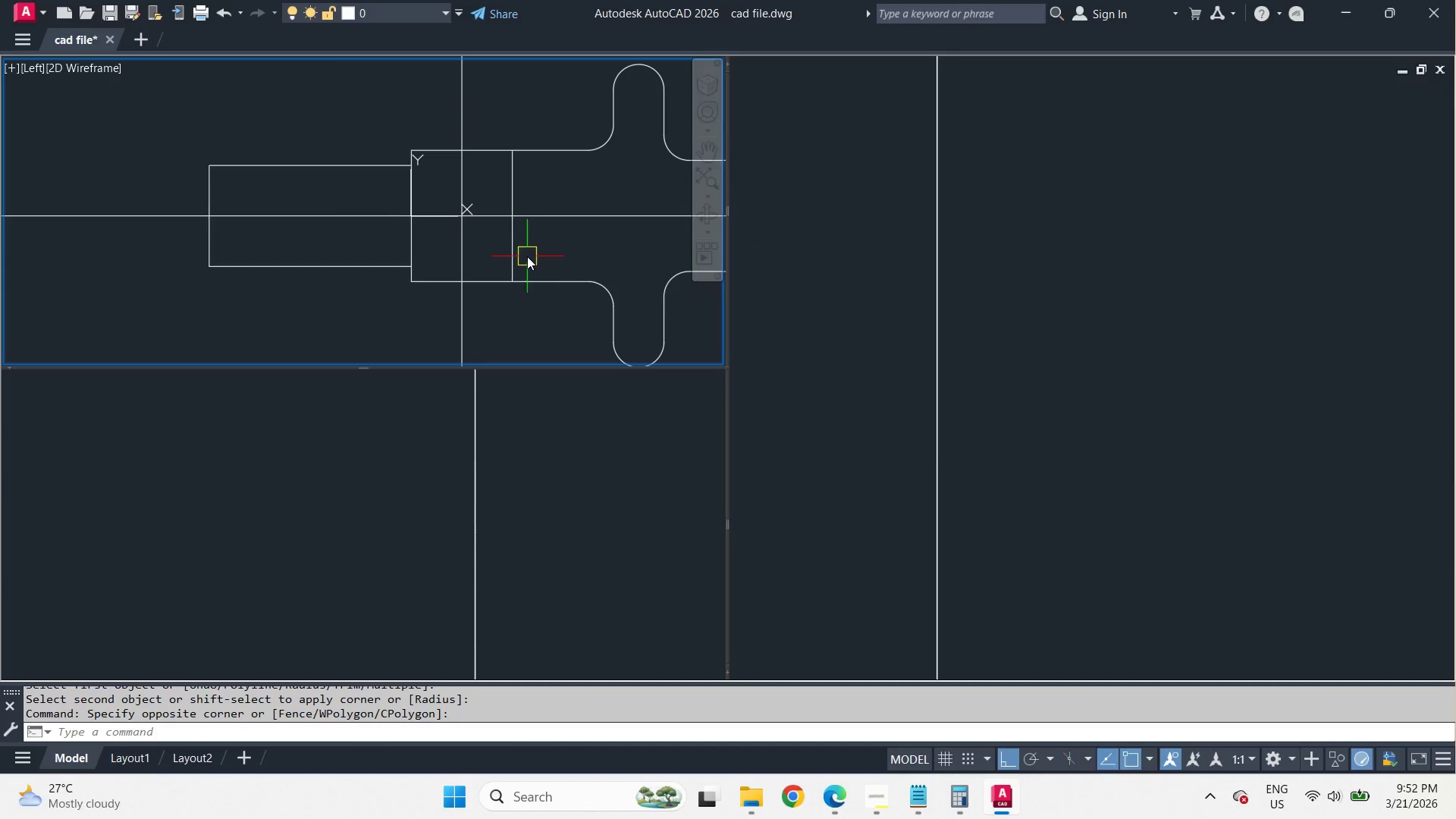 
double_click([511, 249])
 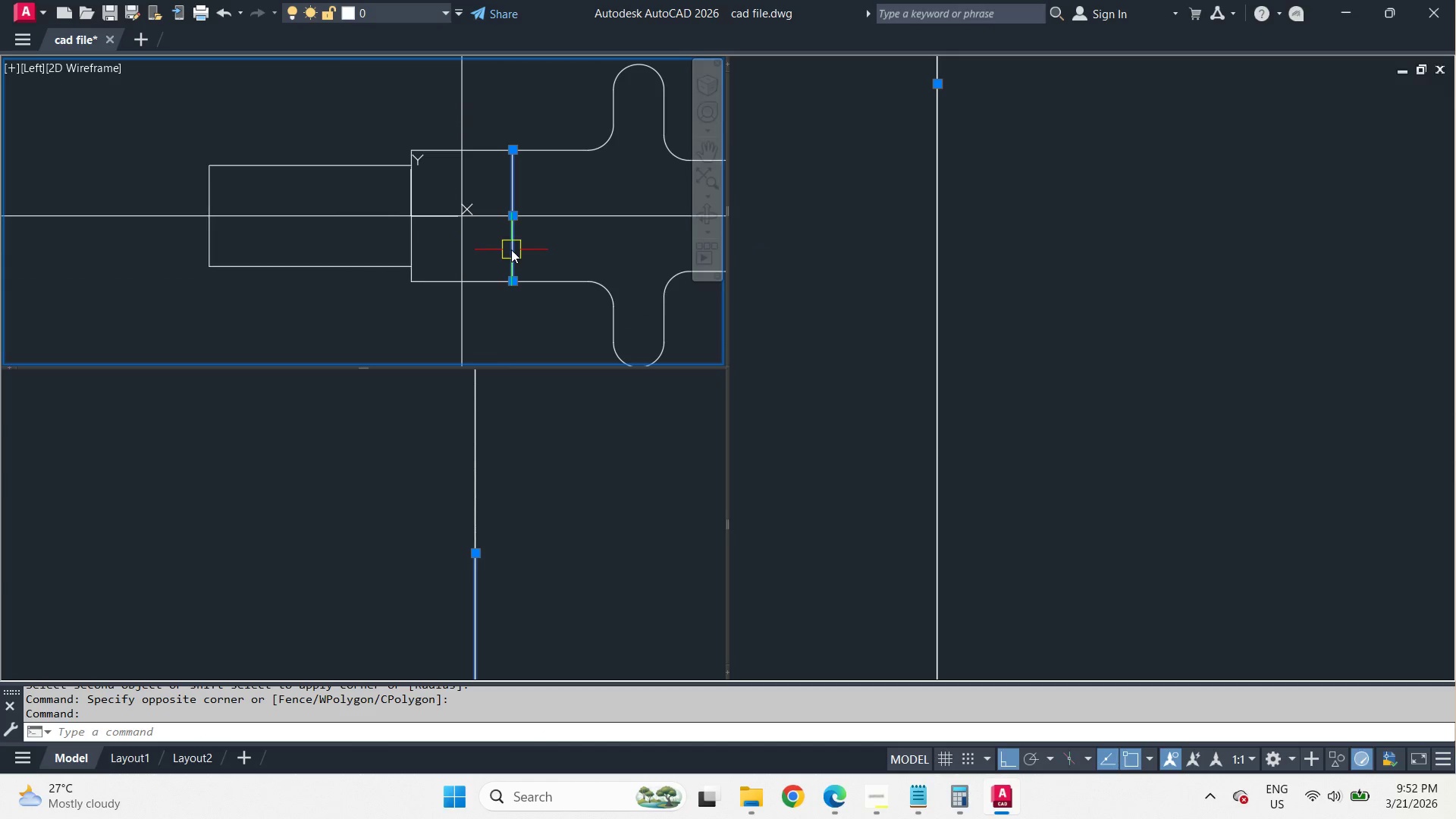 
key(E)
 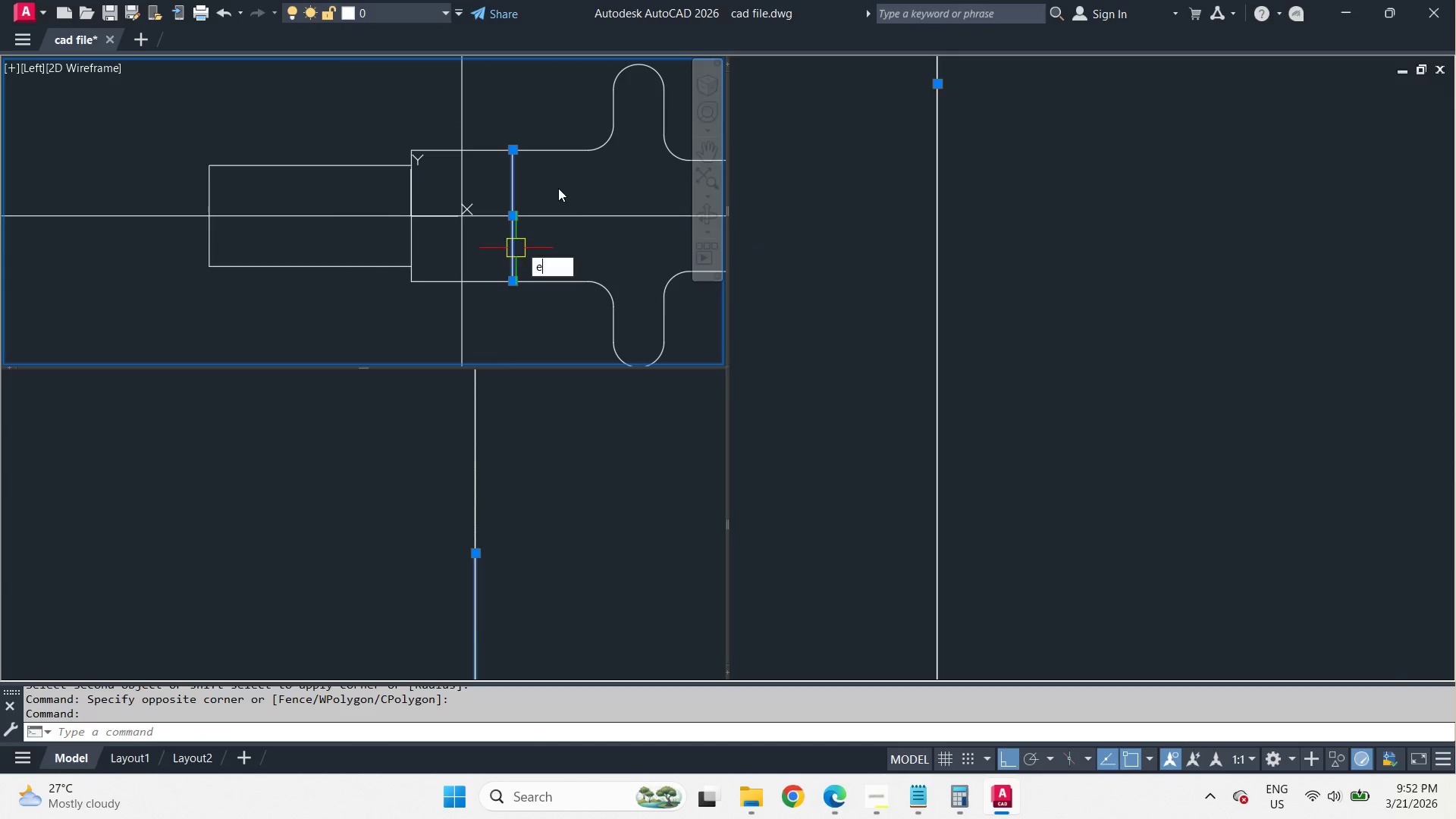 
key(Space)
 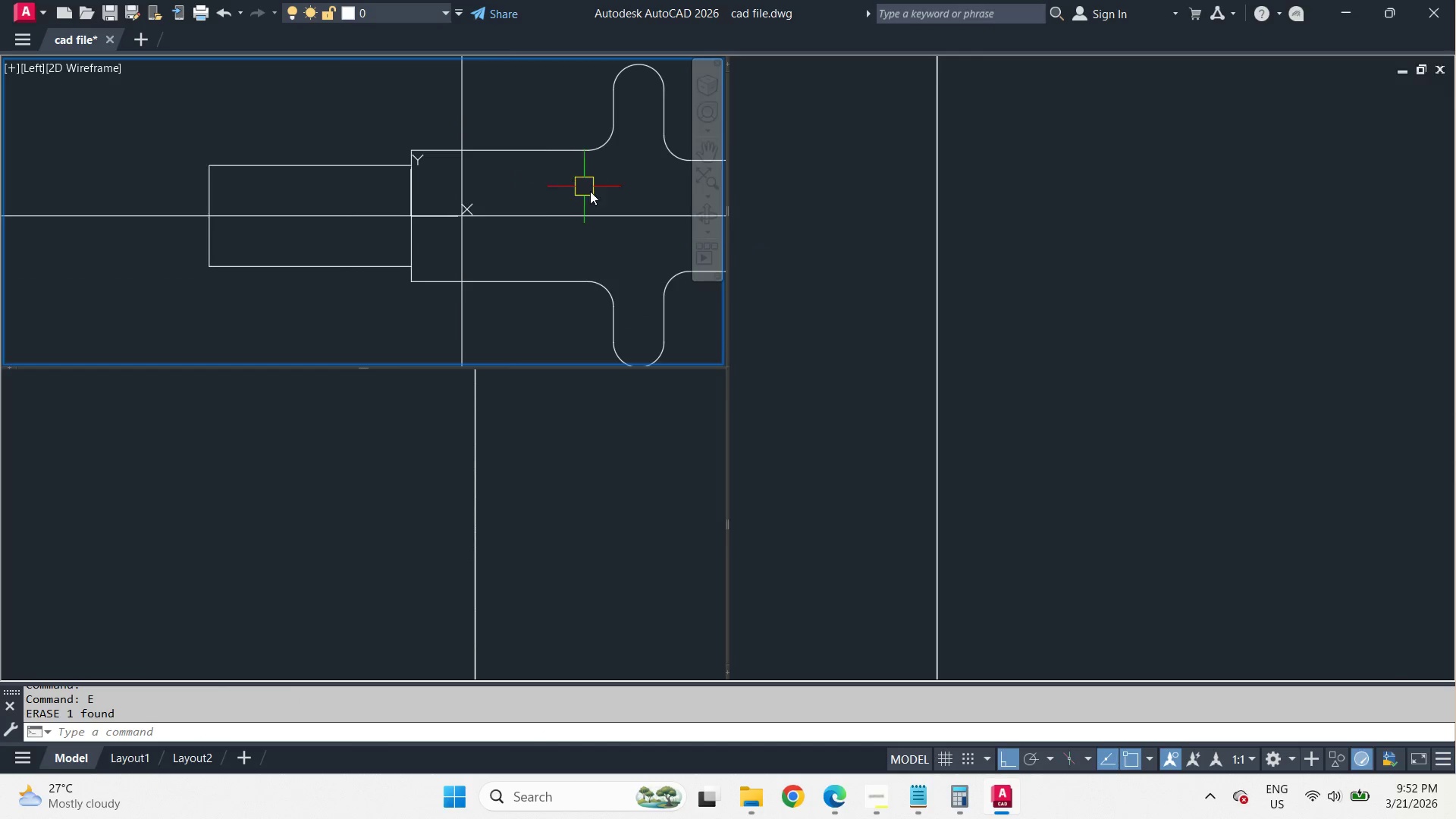 
scroll: coordinate [590, 191], scroll_direction: down, amount: 2.0
 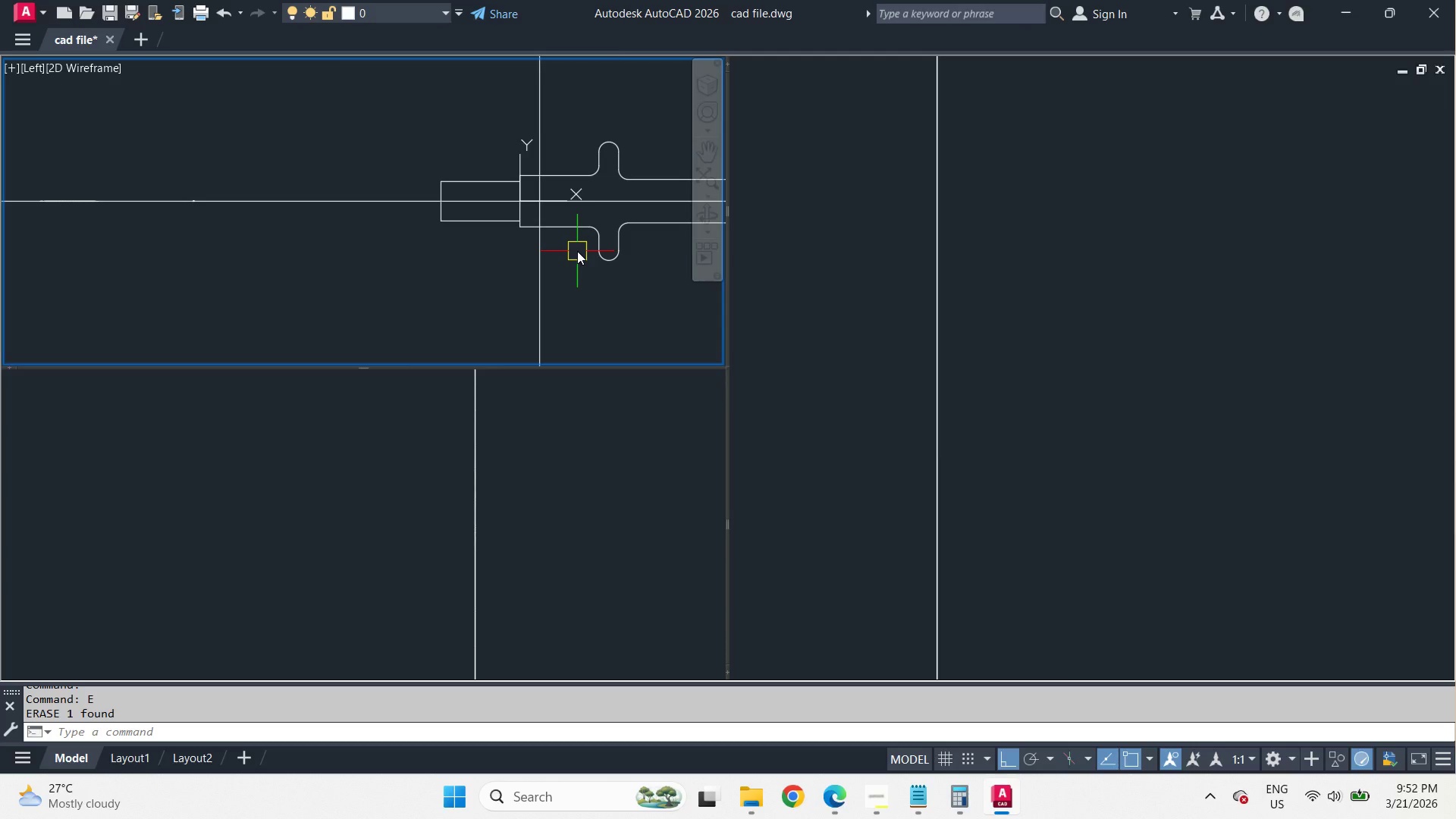 
scroll: coordinate [577, 251], scroll_direction: up, amount: 2.0
 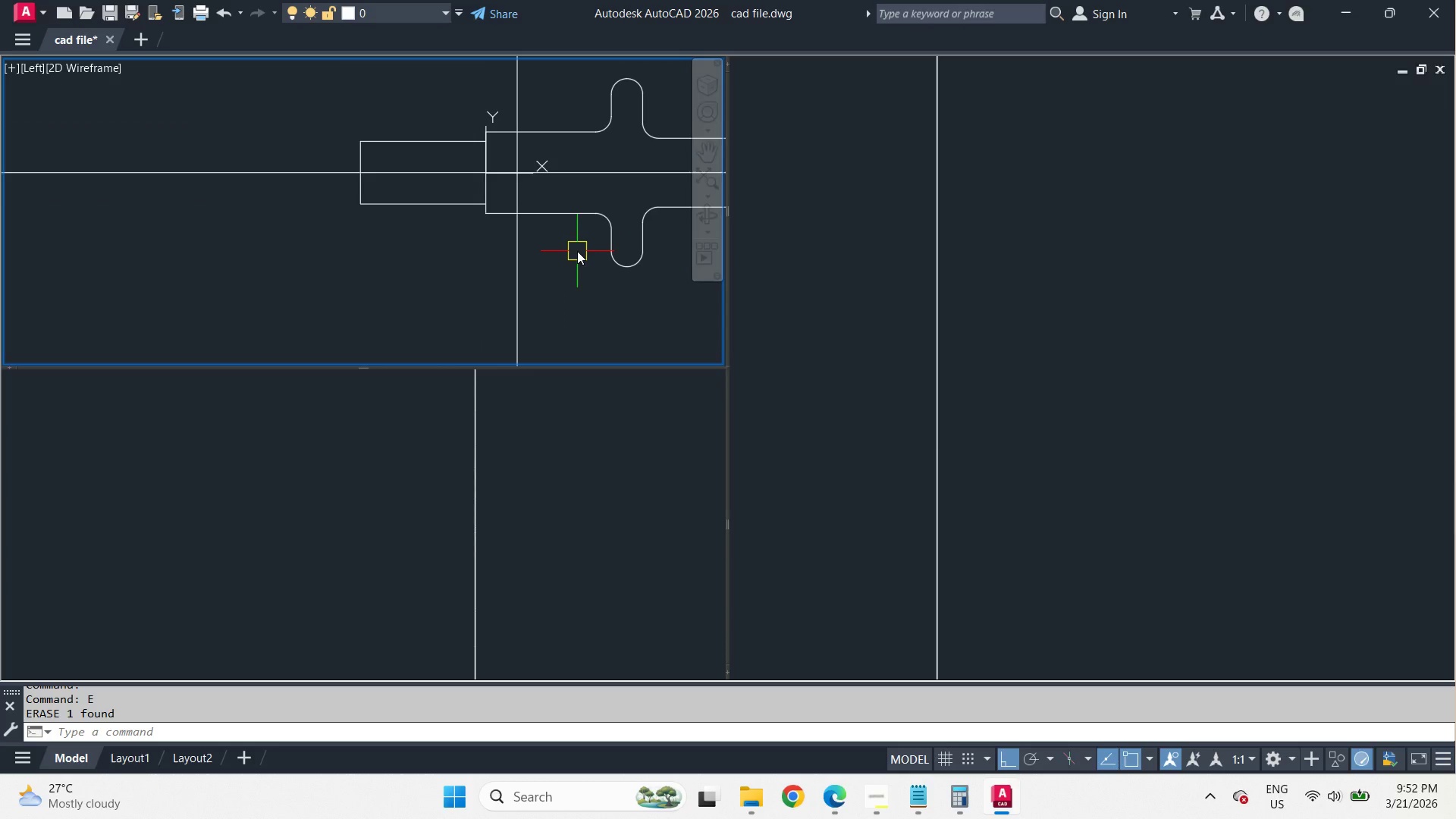 
scroll: coordinate [577, 251], scroll_direction: down, amount: 1.0
 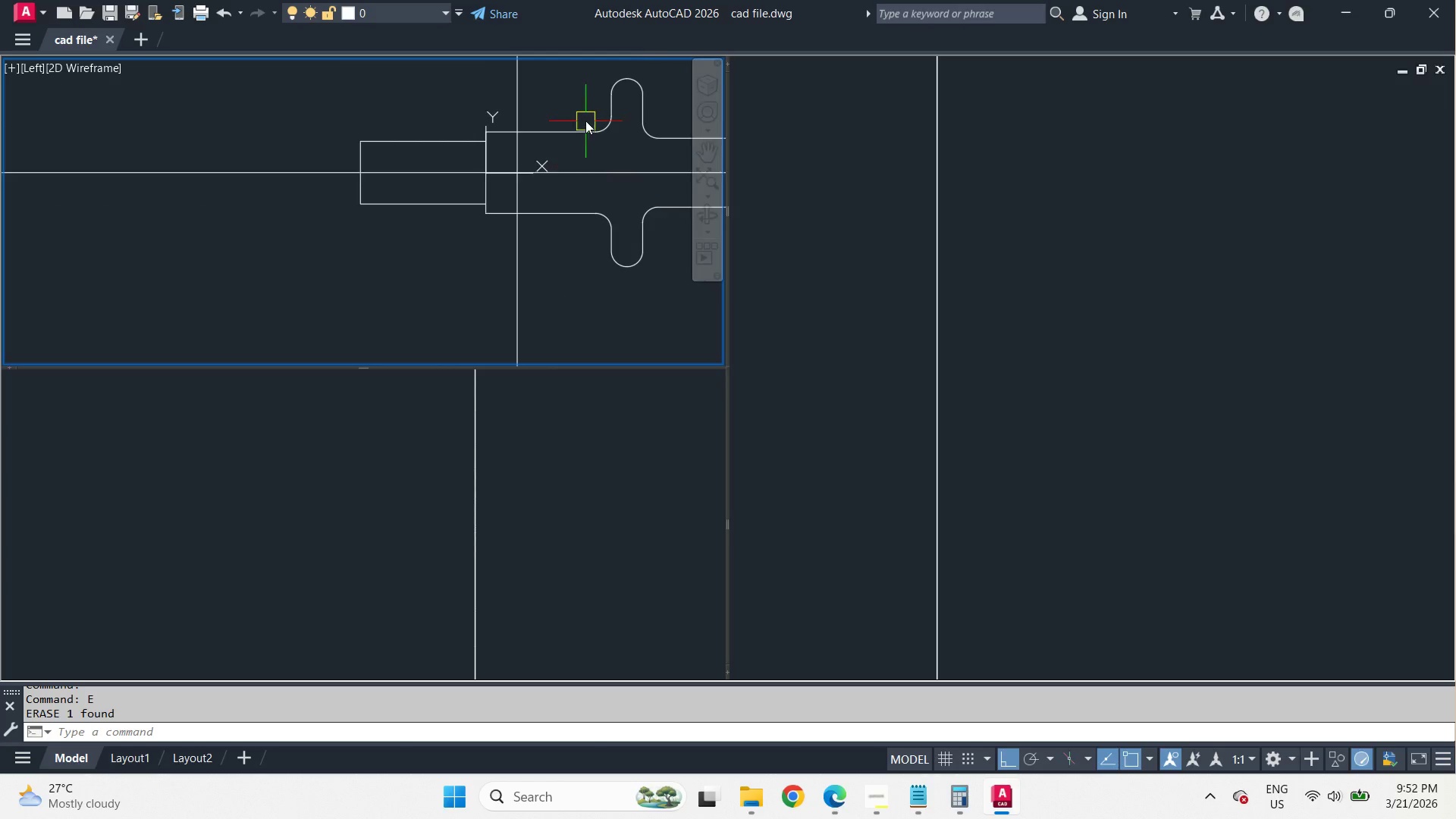 
scroll: coordinate [585, 120], scroll_direction: up, amount: 1.0
 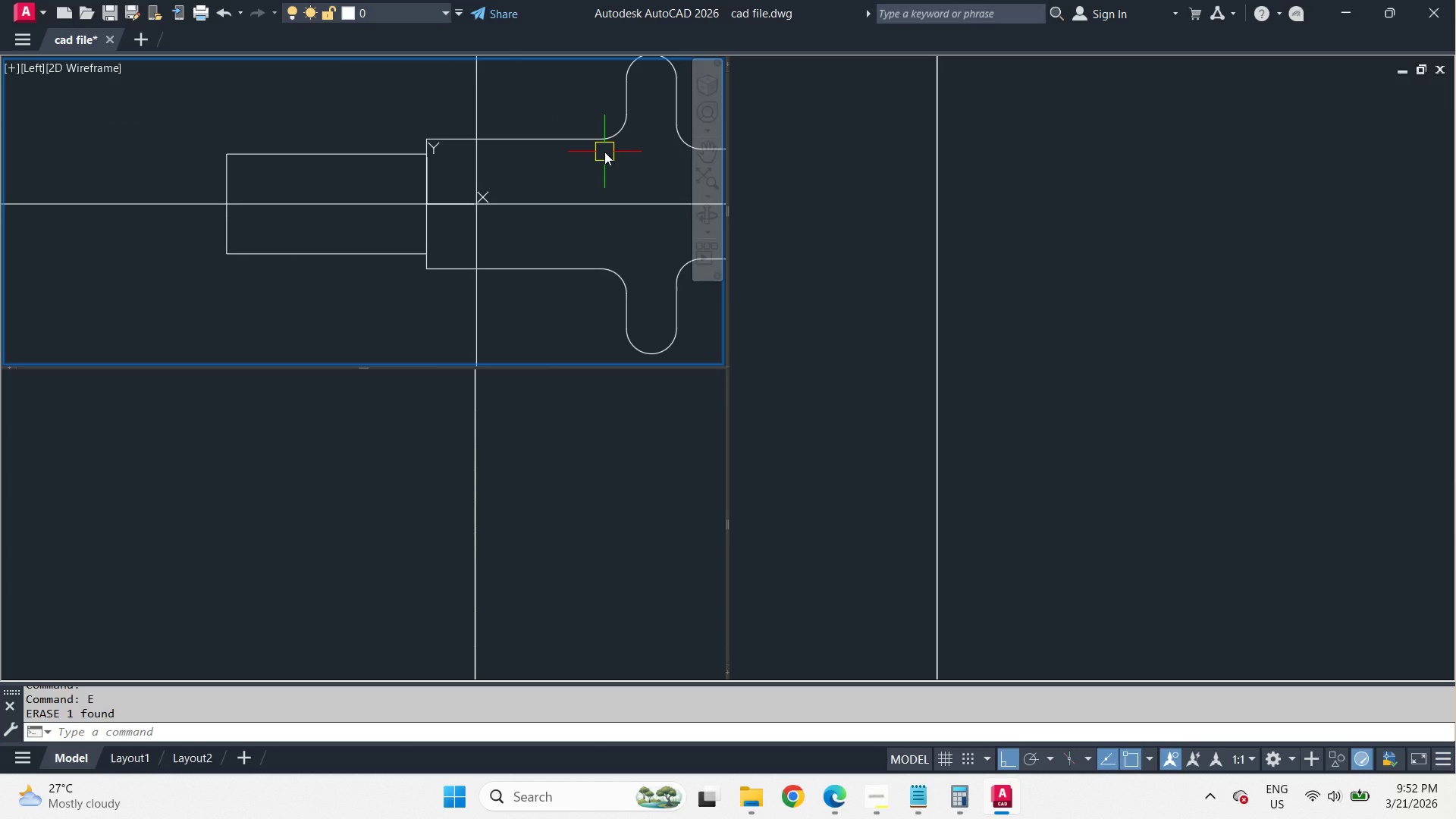 
key(L)
 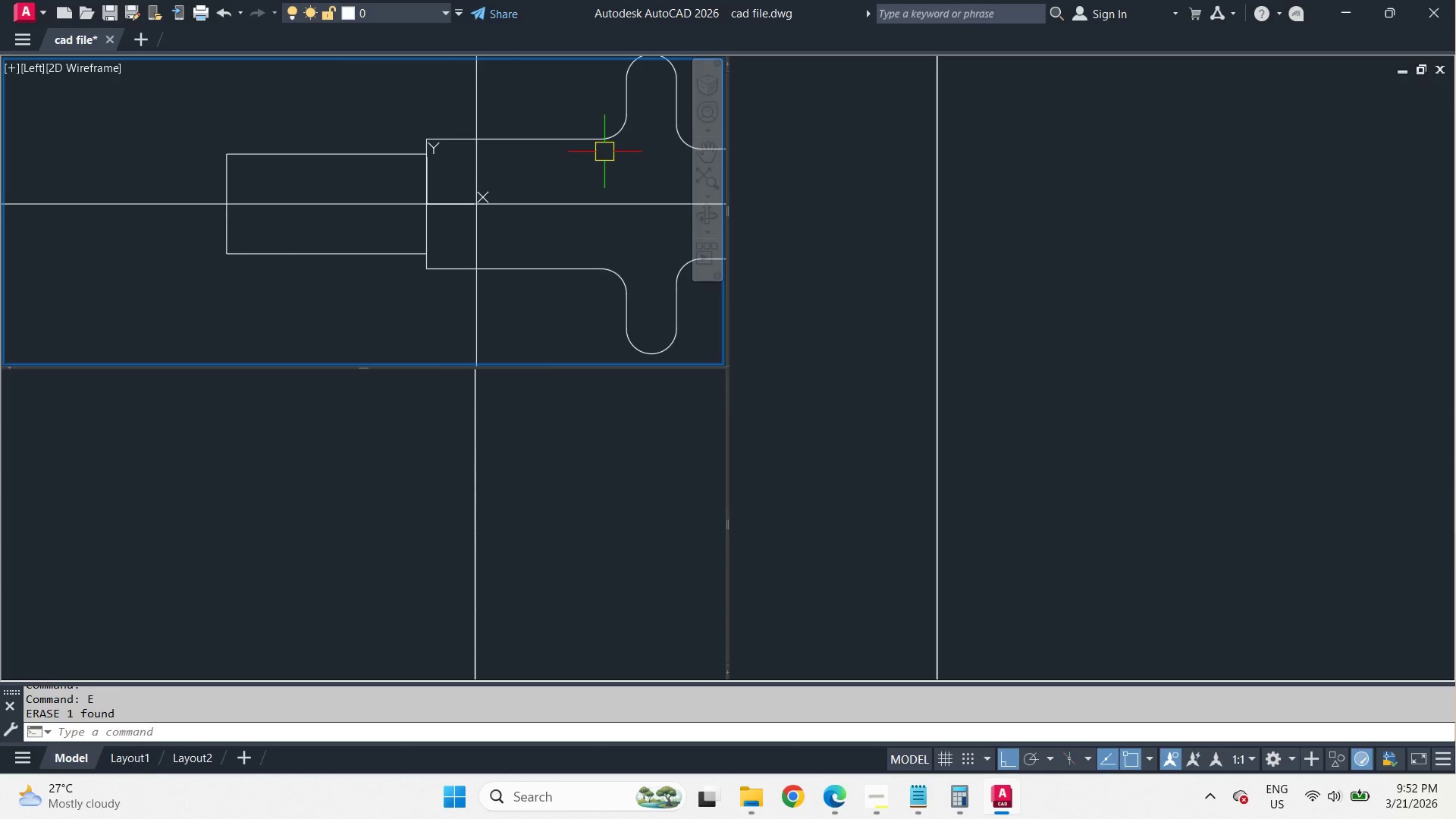 
key(Space)
 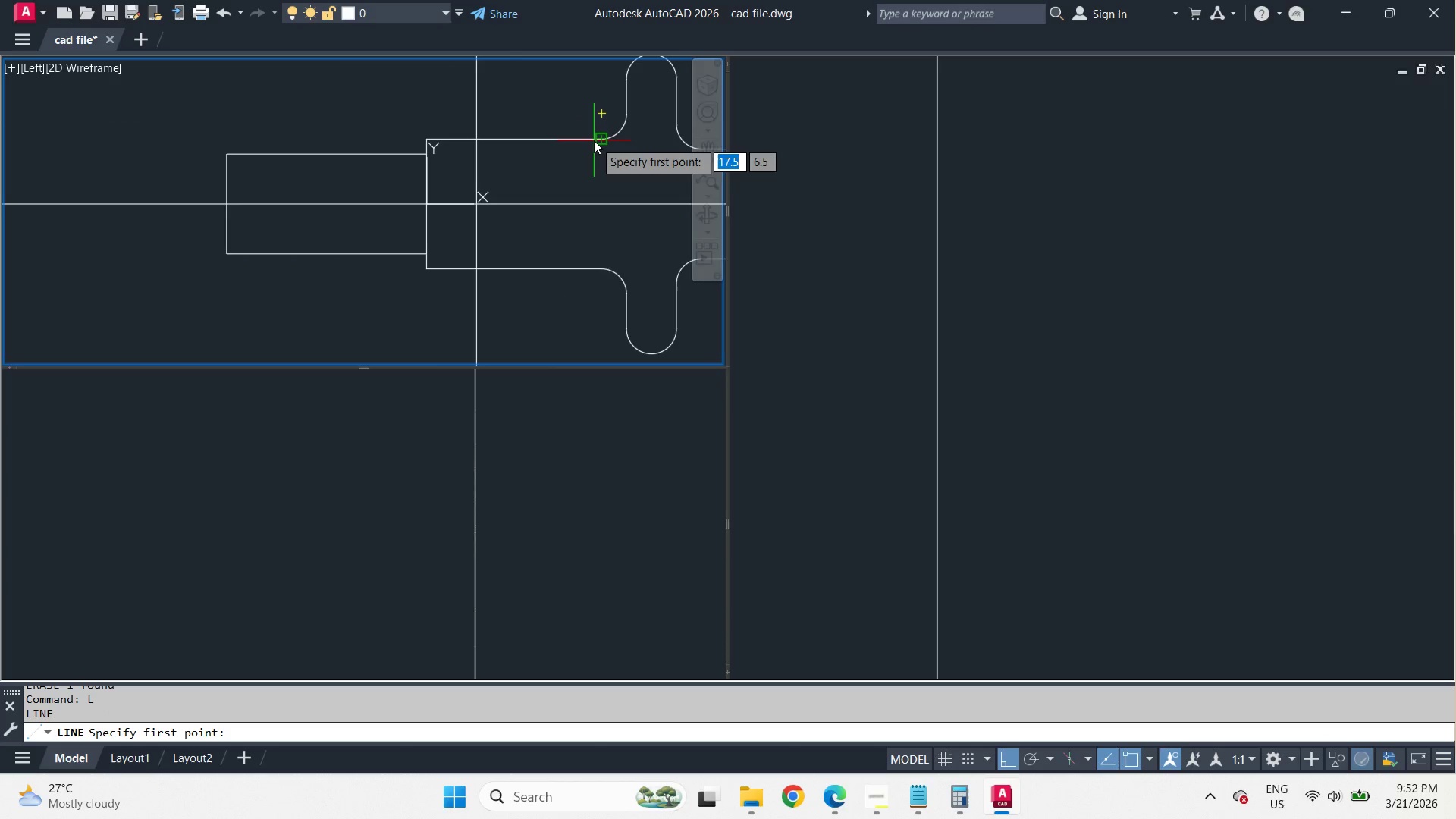 
left_click([594, 140])
 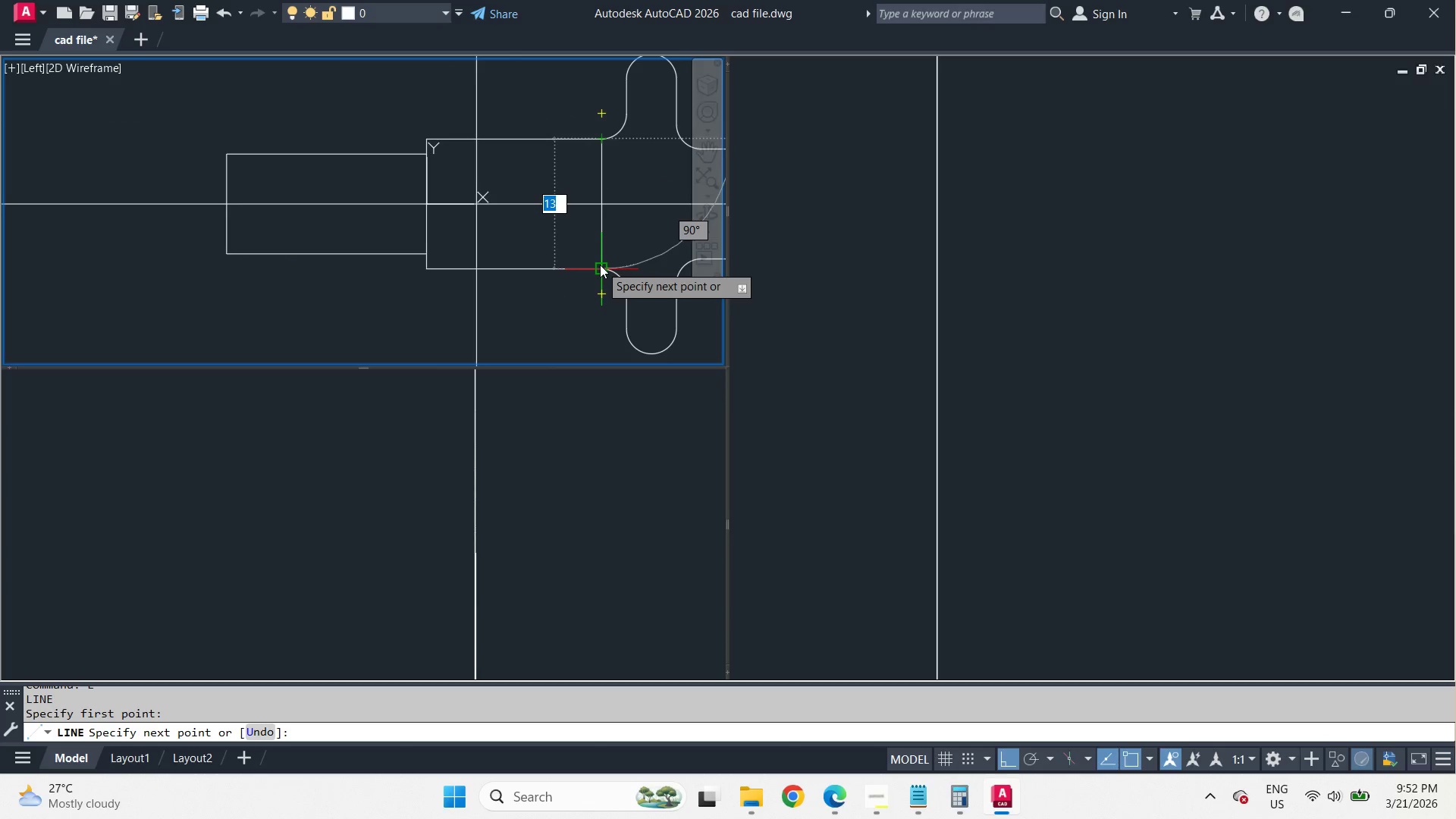 
left_click([600, 266])
 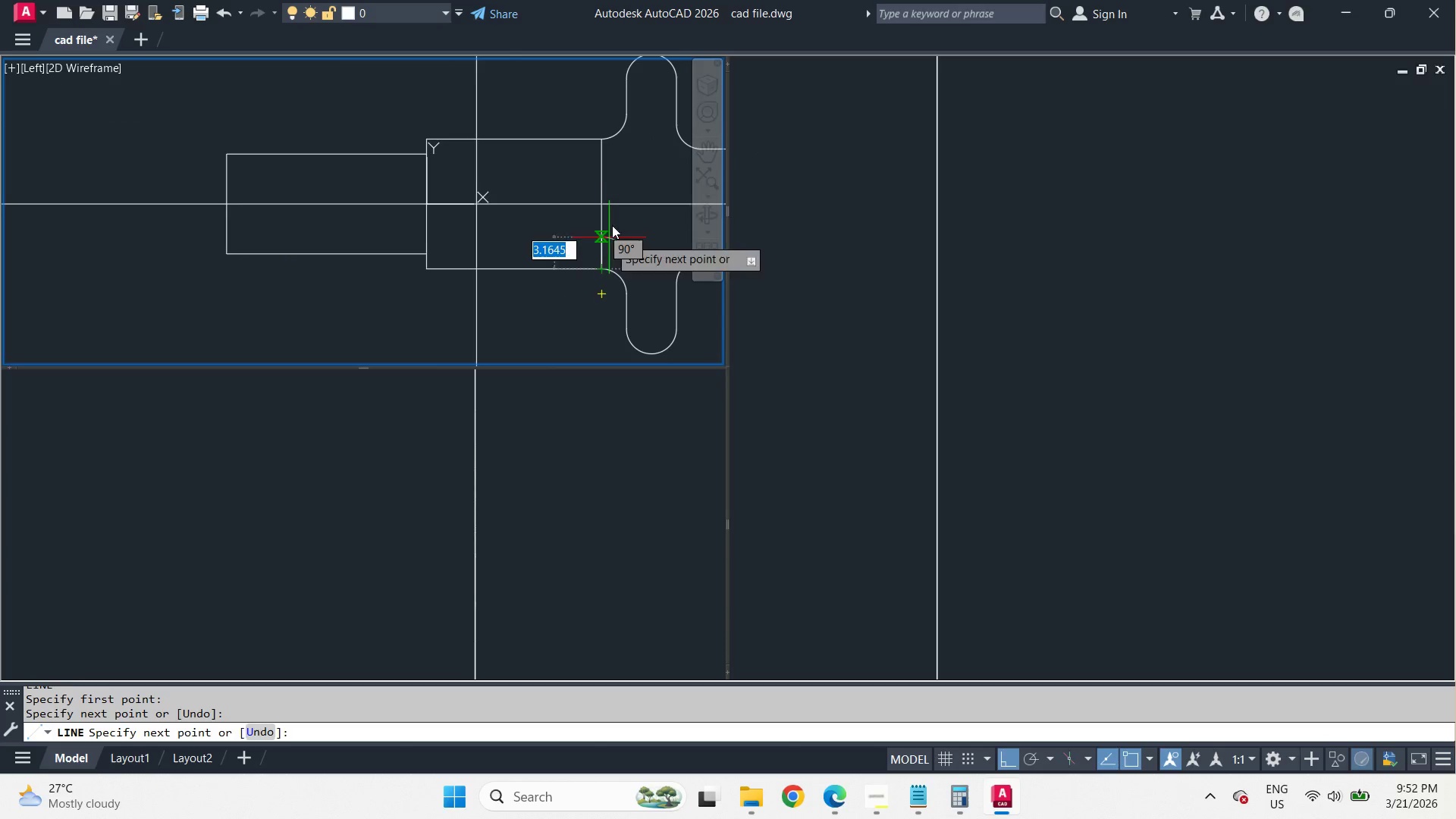 
key(Space)
 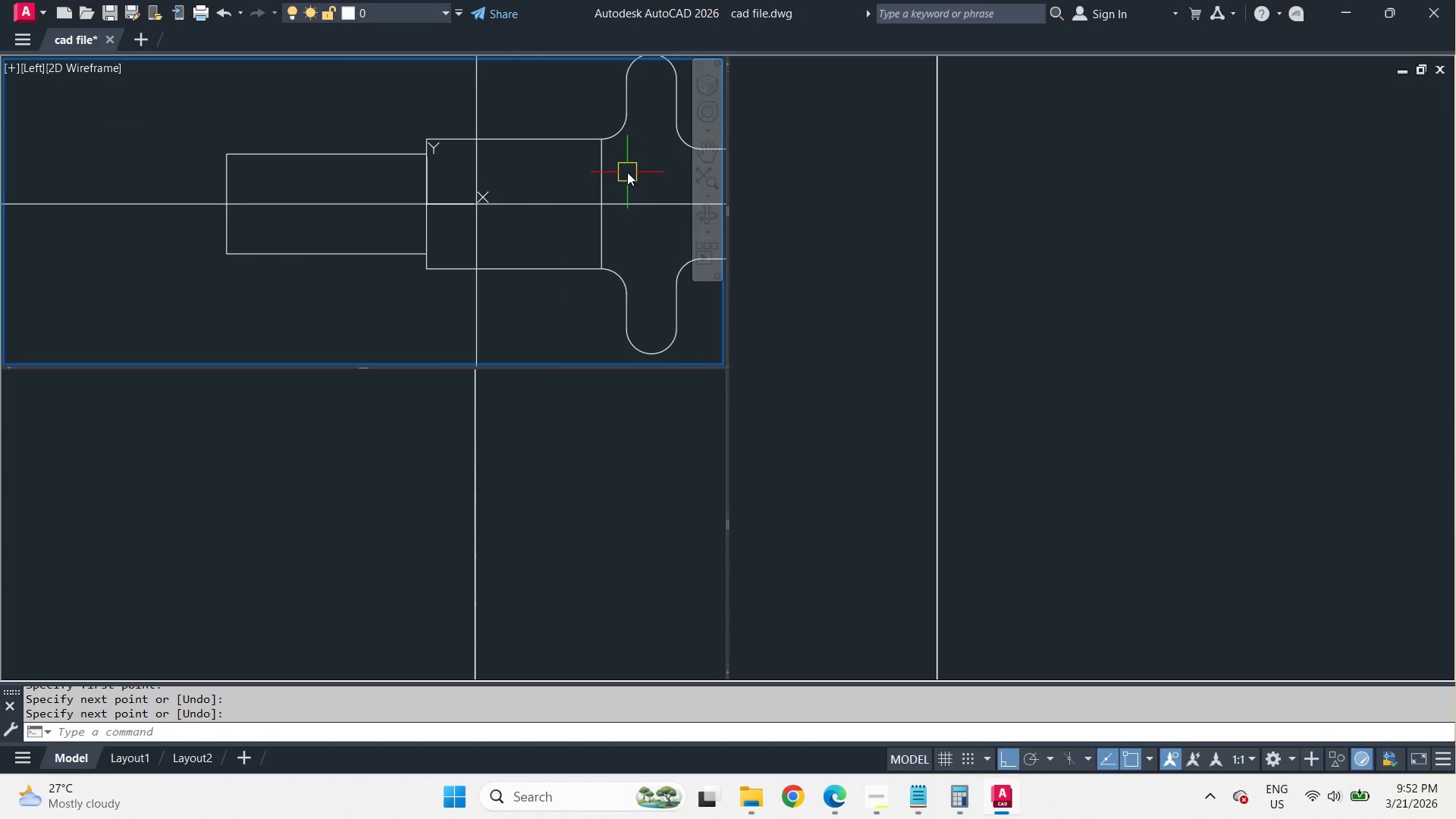 
scroll: coordinate [627, 172], scroll_direction: down, amount: 1.0
 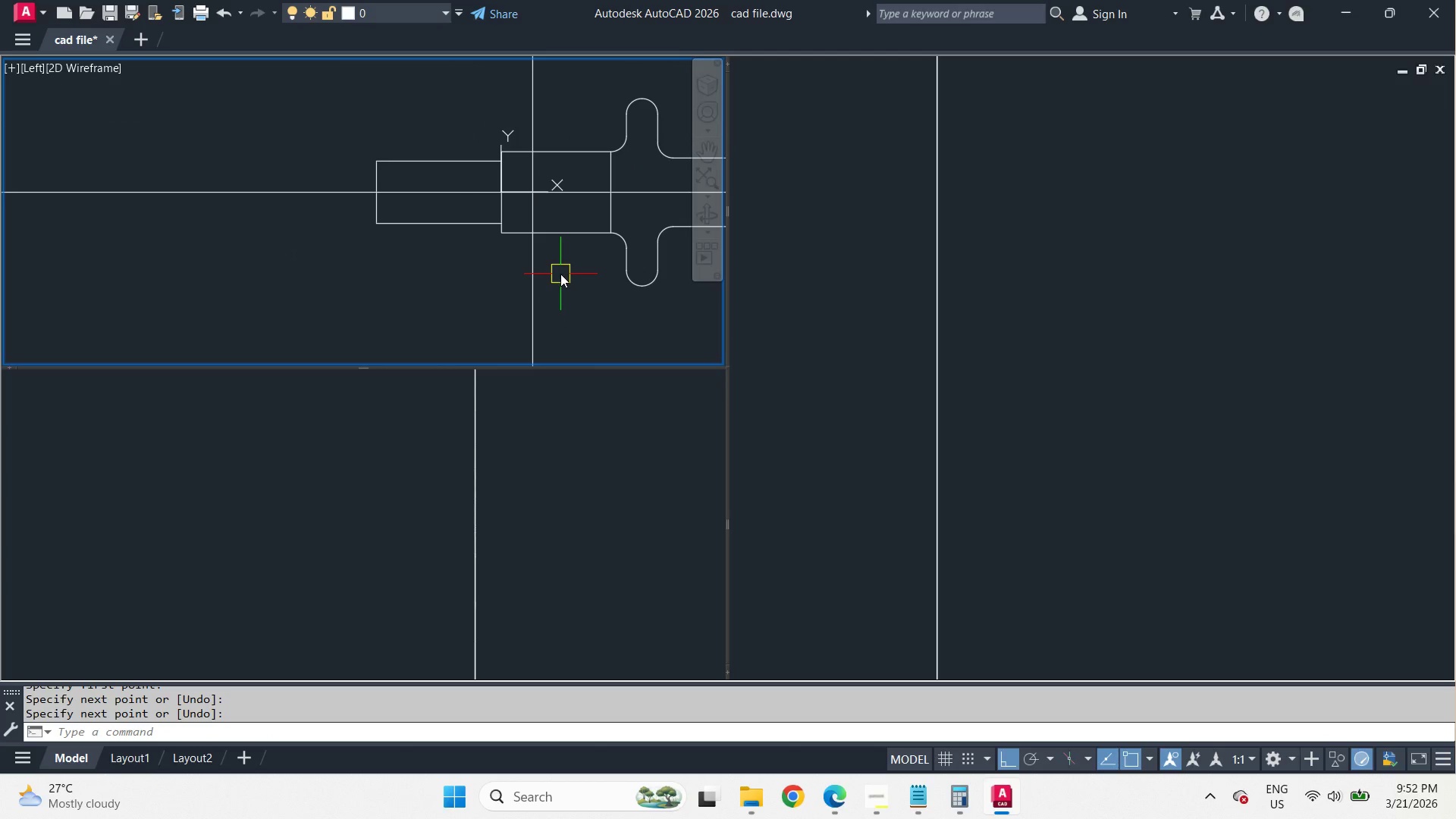 
scroll: coordinate [542, 153], scroll_direction: up, amount: 2.0
 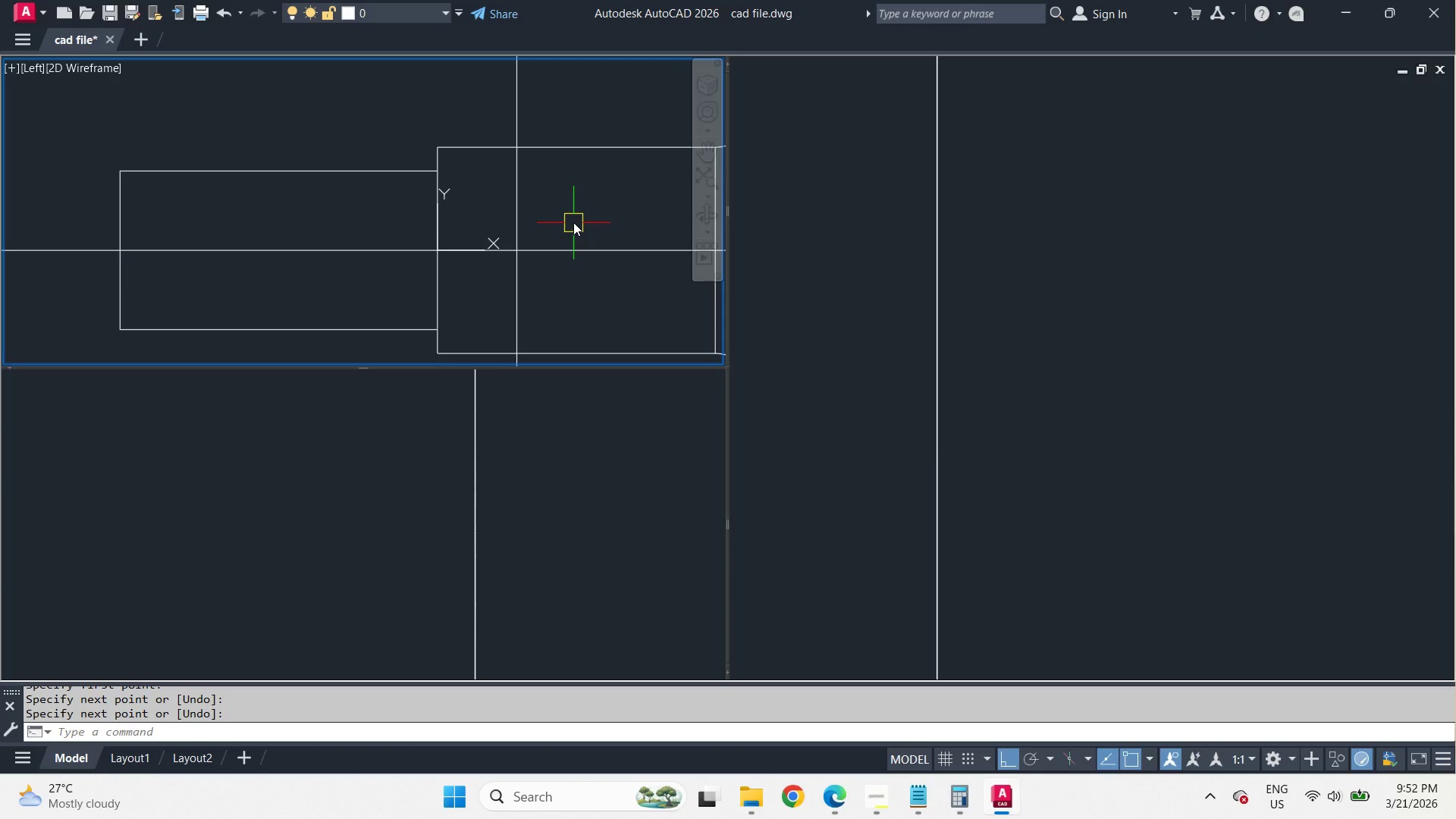 
scroll: coordinate [558, 218], scroll_direction: down, amount: 4.0
 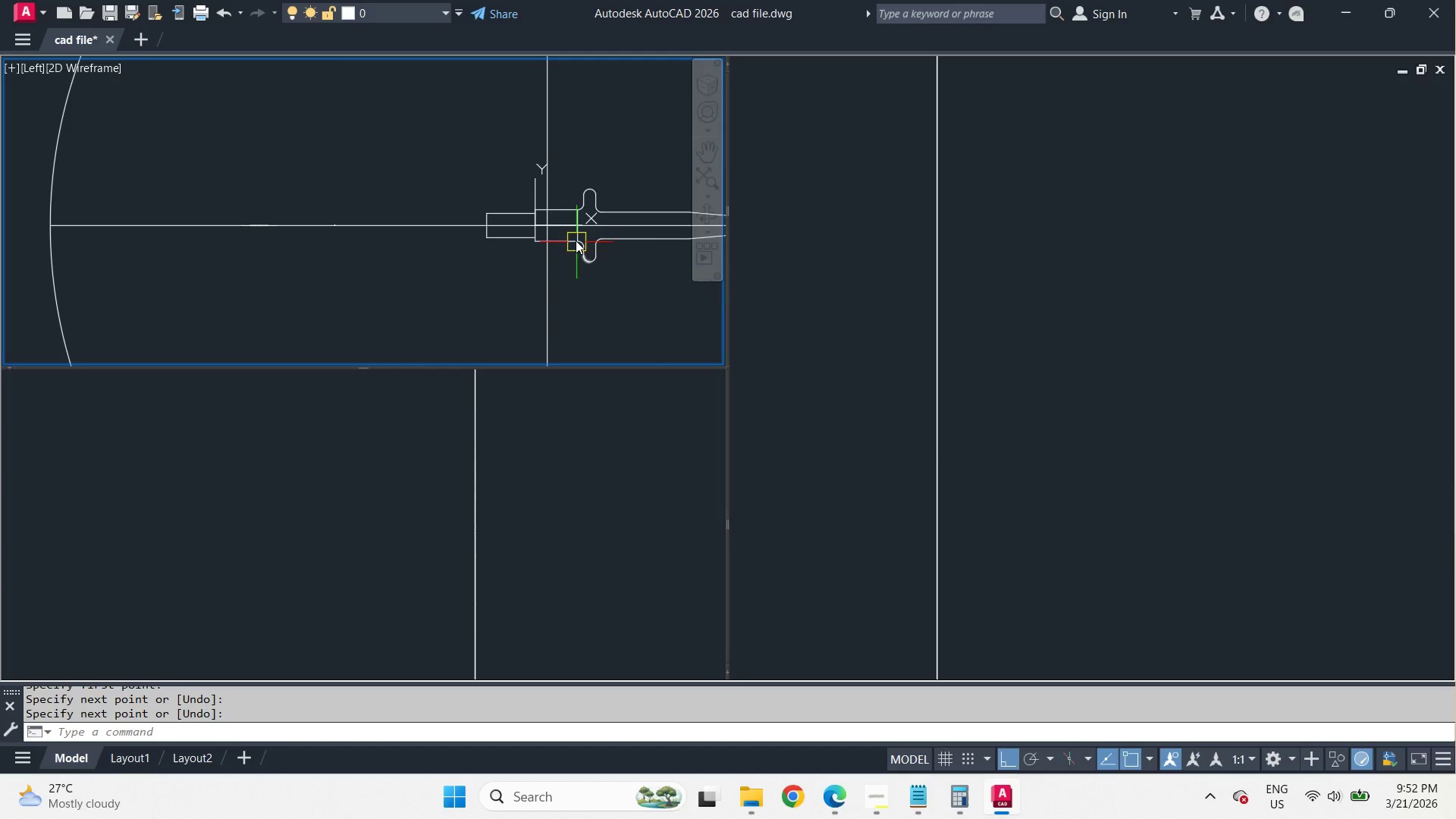 
scroll: coordinate [536, 211], scroll_direction: up, amount: 5.0
 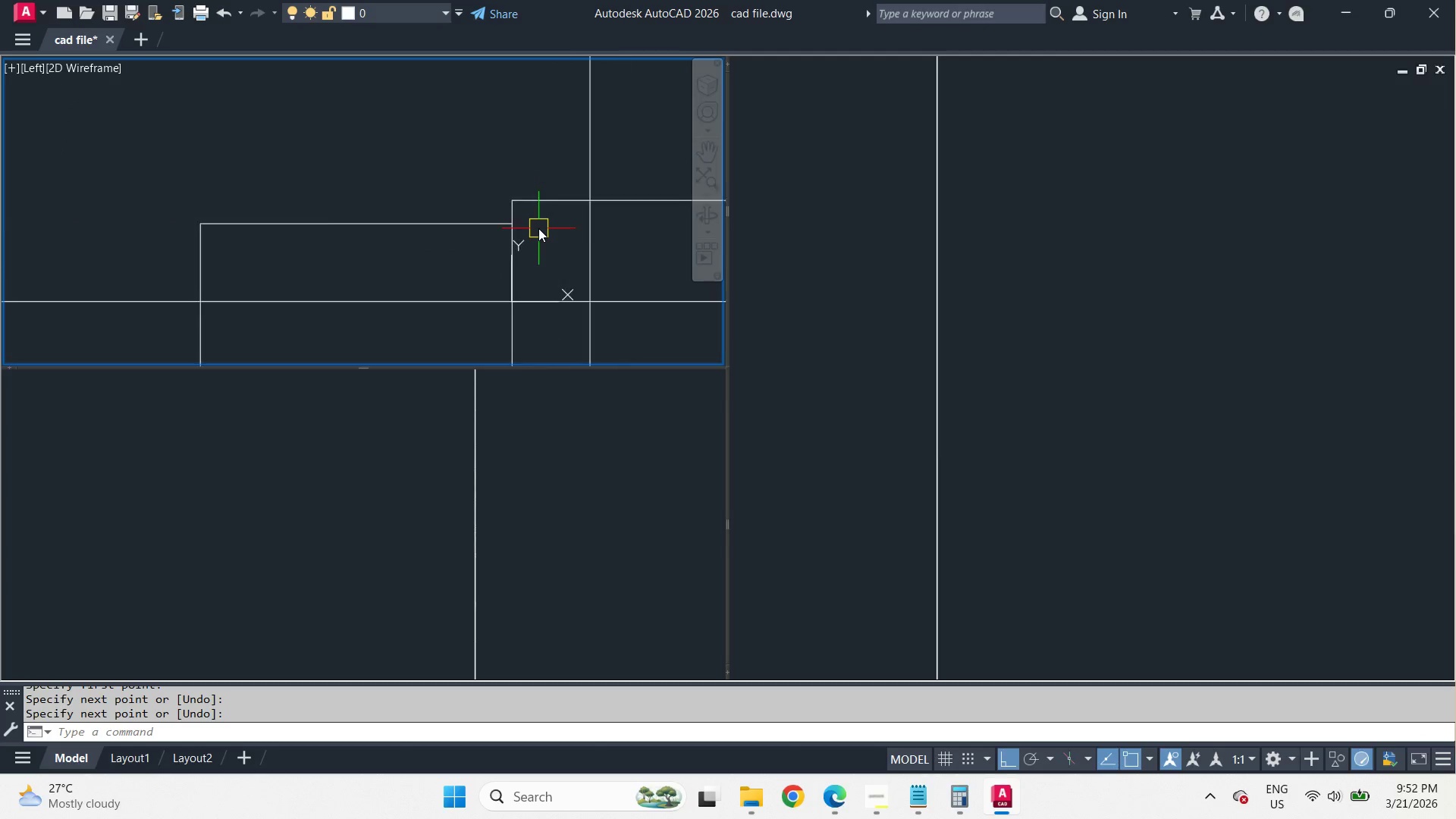 
scroll: coordinate [538, 228], scroll_direction: down, amount: 2.0
 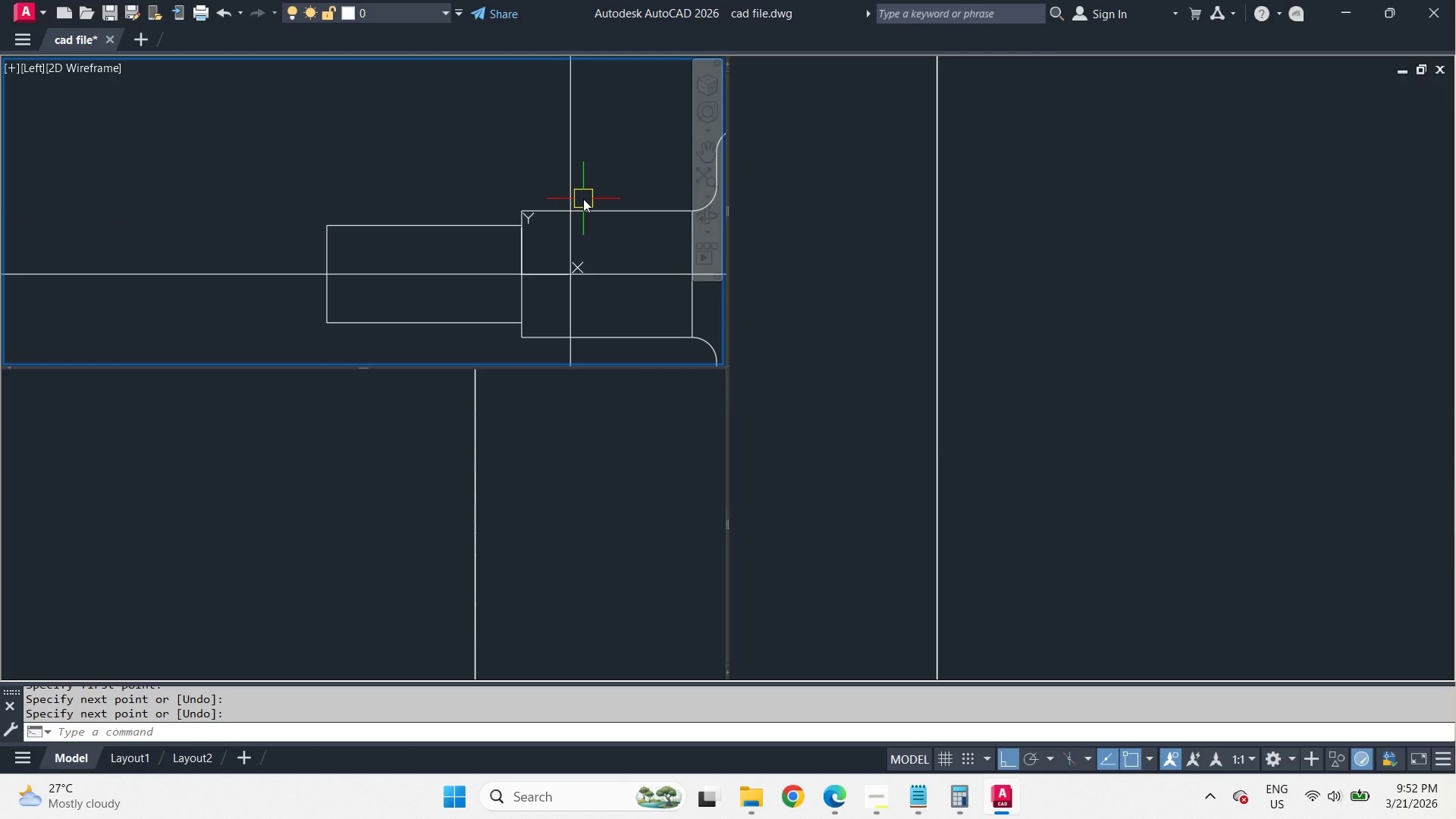 
key(O)
 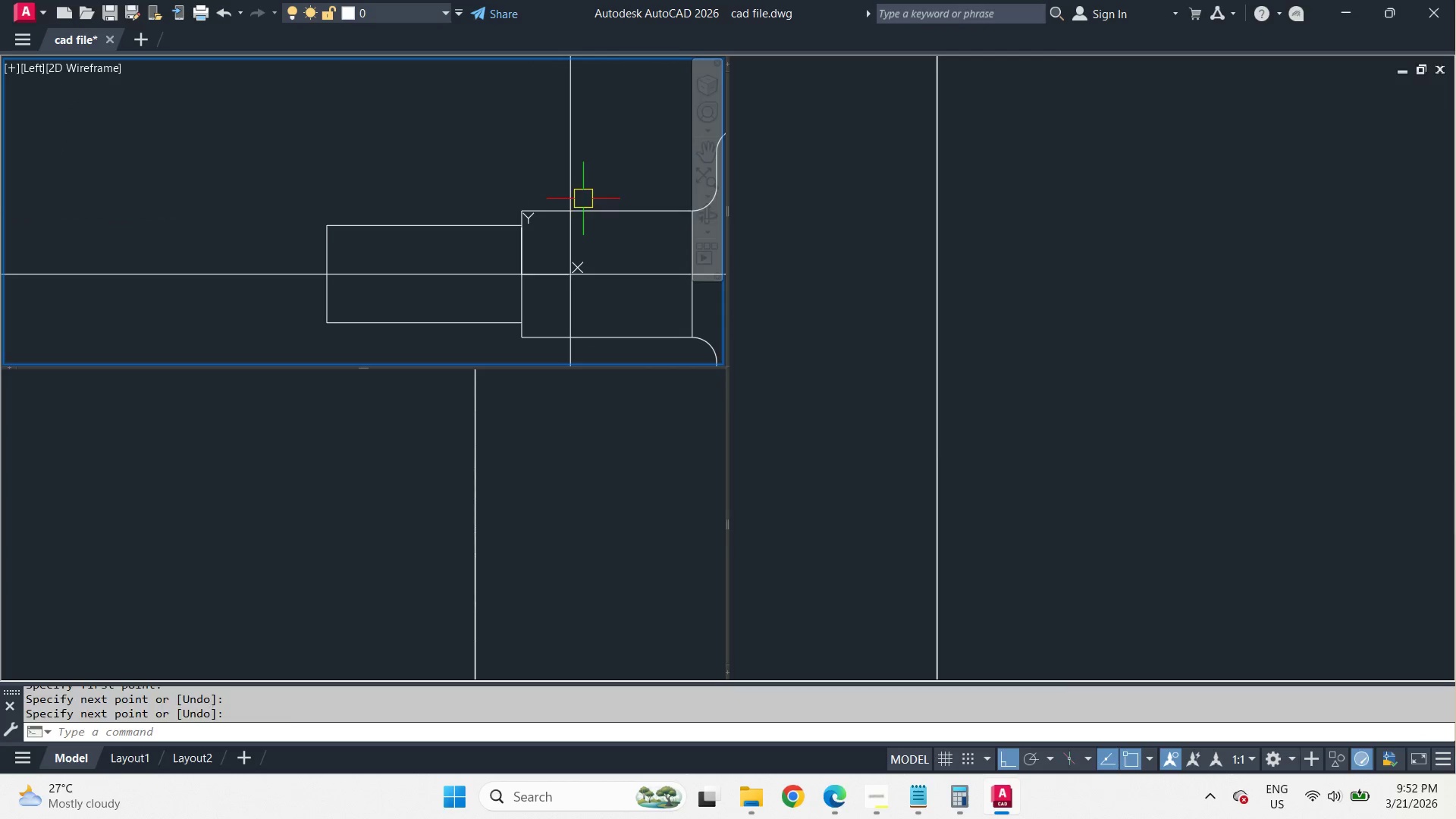 
key(Space)
 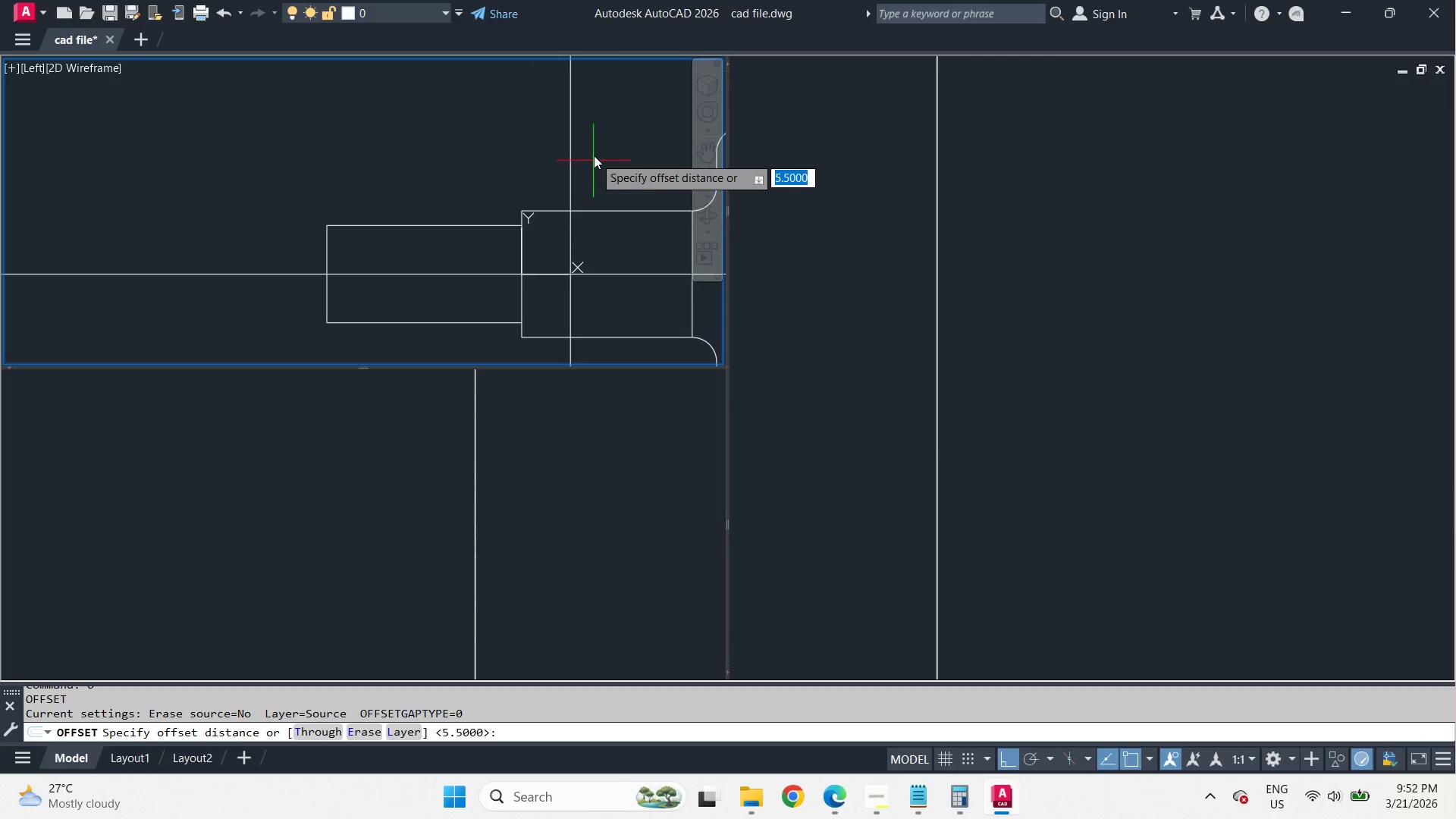 
key(T)
 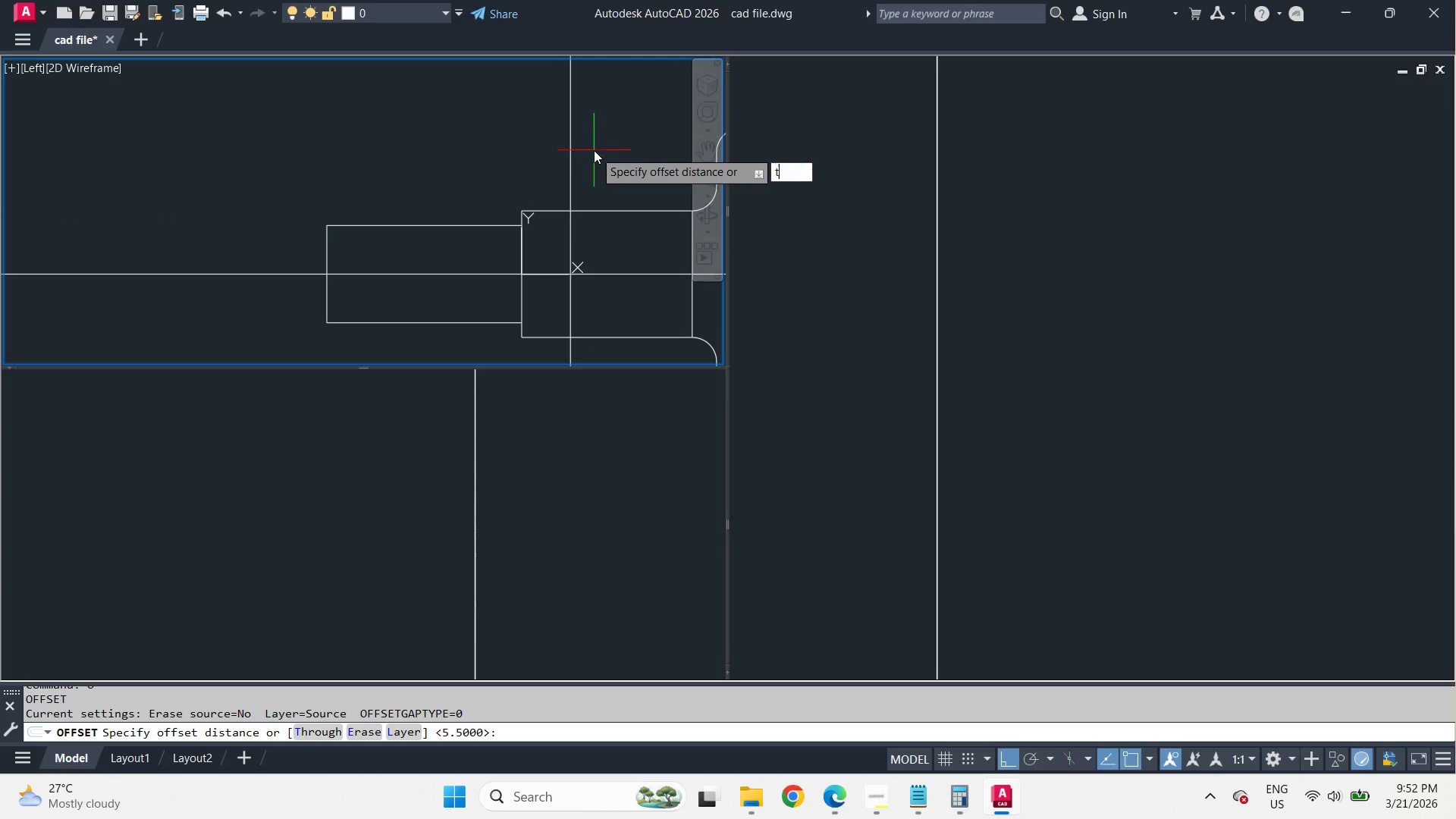 
key(Space)
 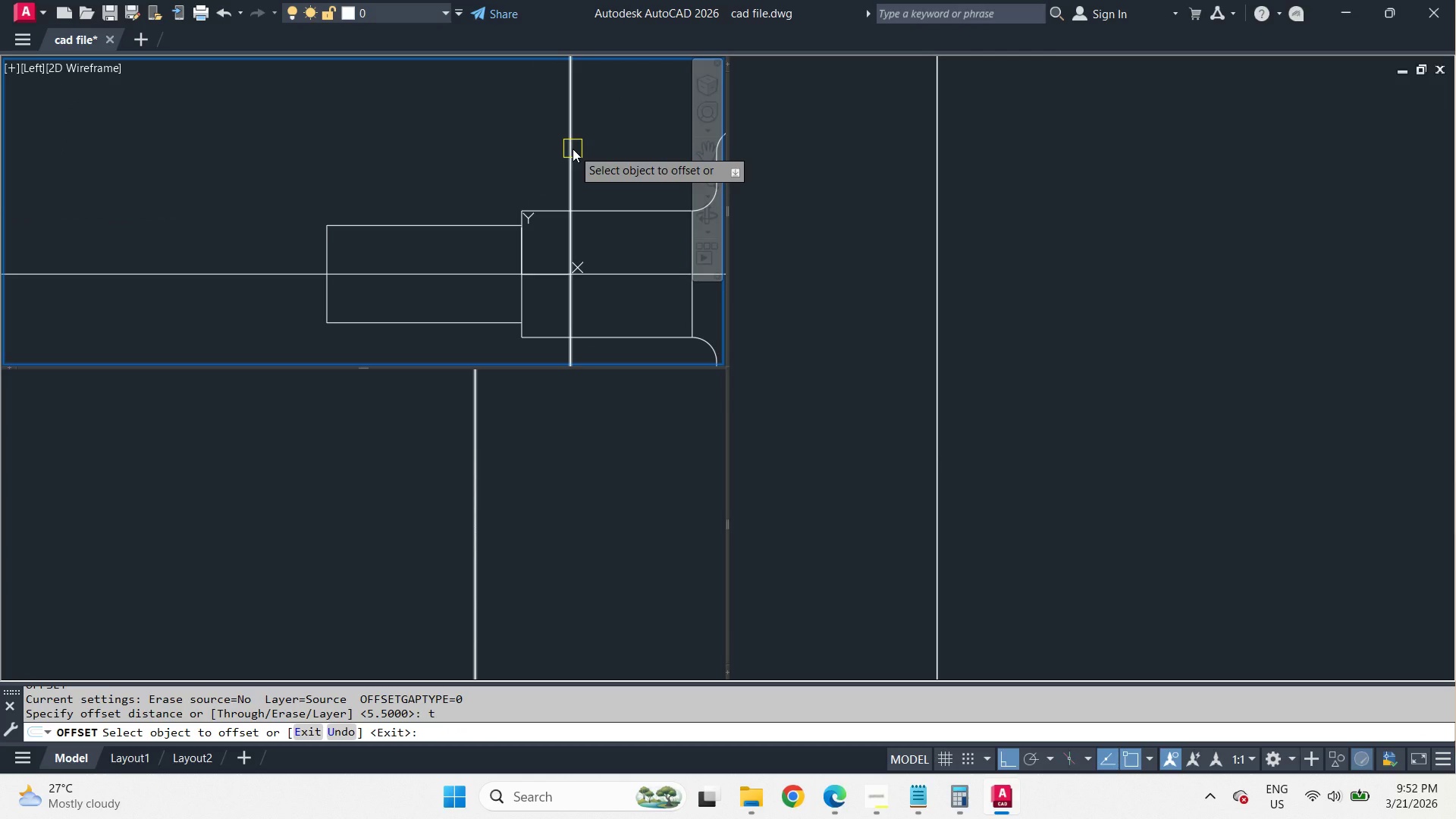 
left_click([573, 149])
 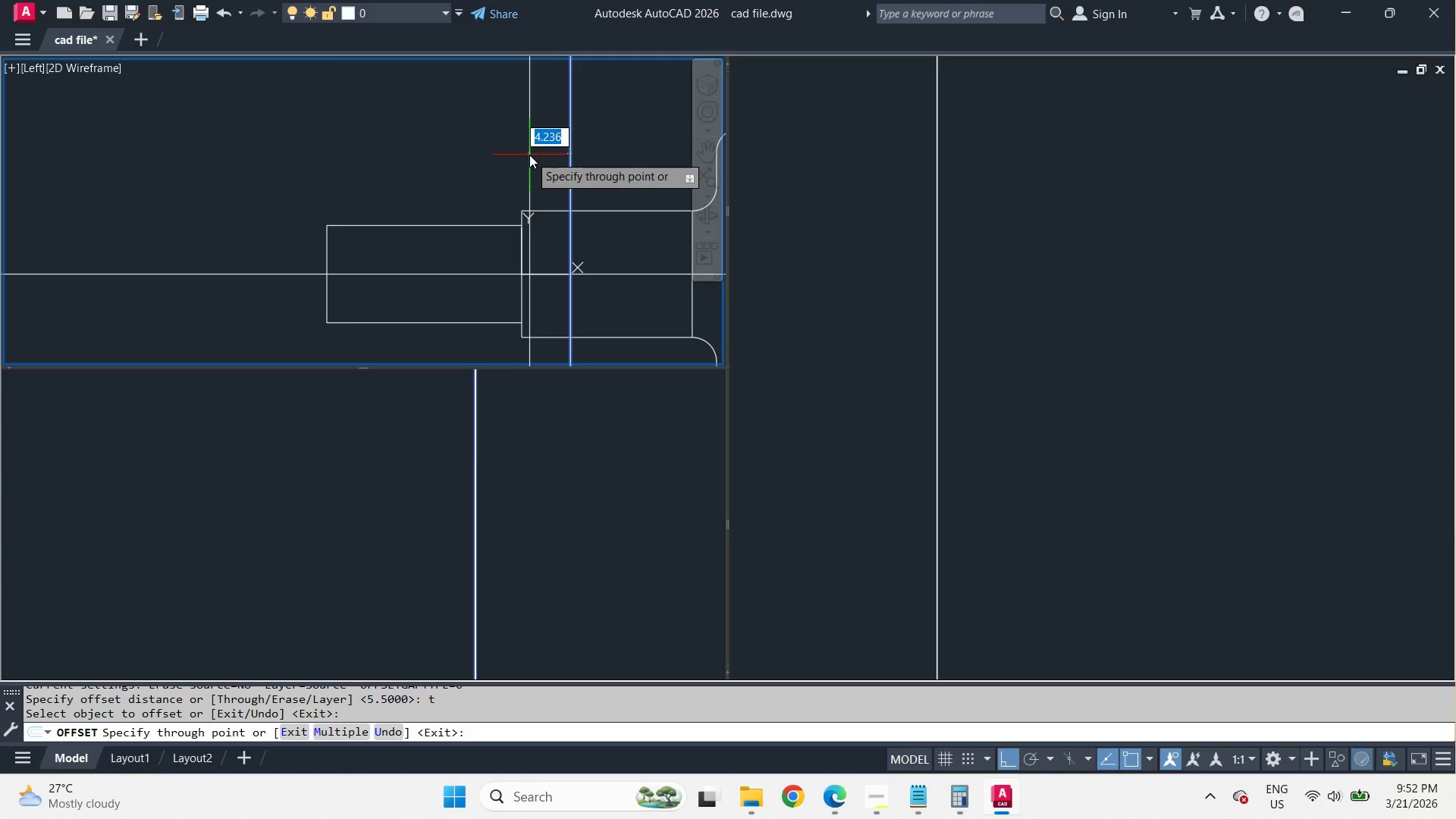 
wait(7.94)
 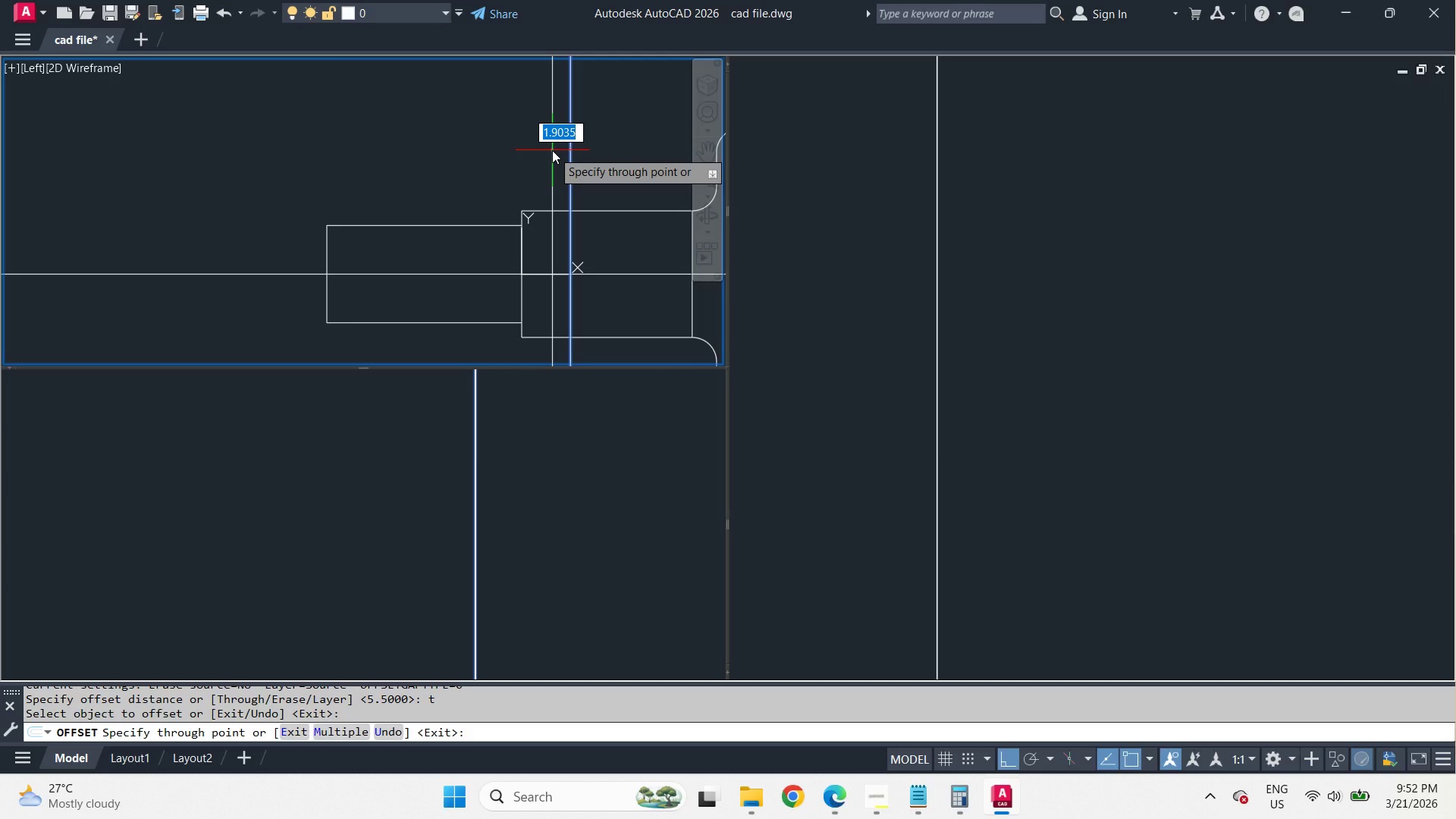 
scroll: coordinate [593, 231], scroll_direction: down, amount: 2.0
 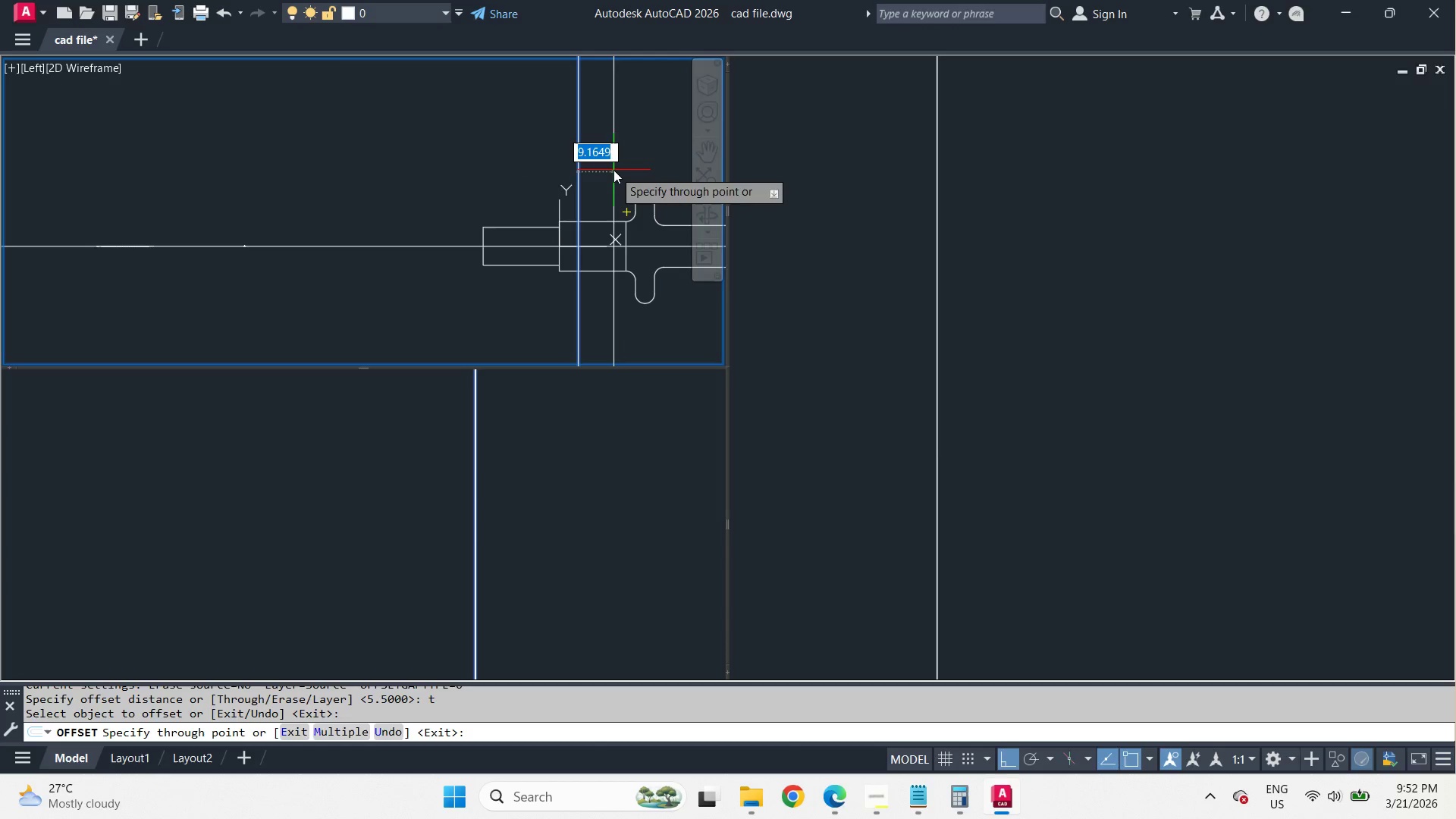 
key(Escape)
 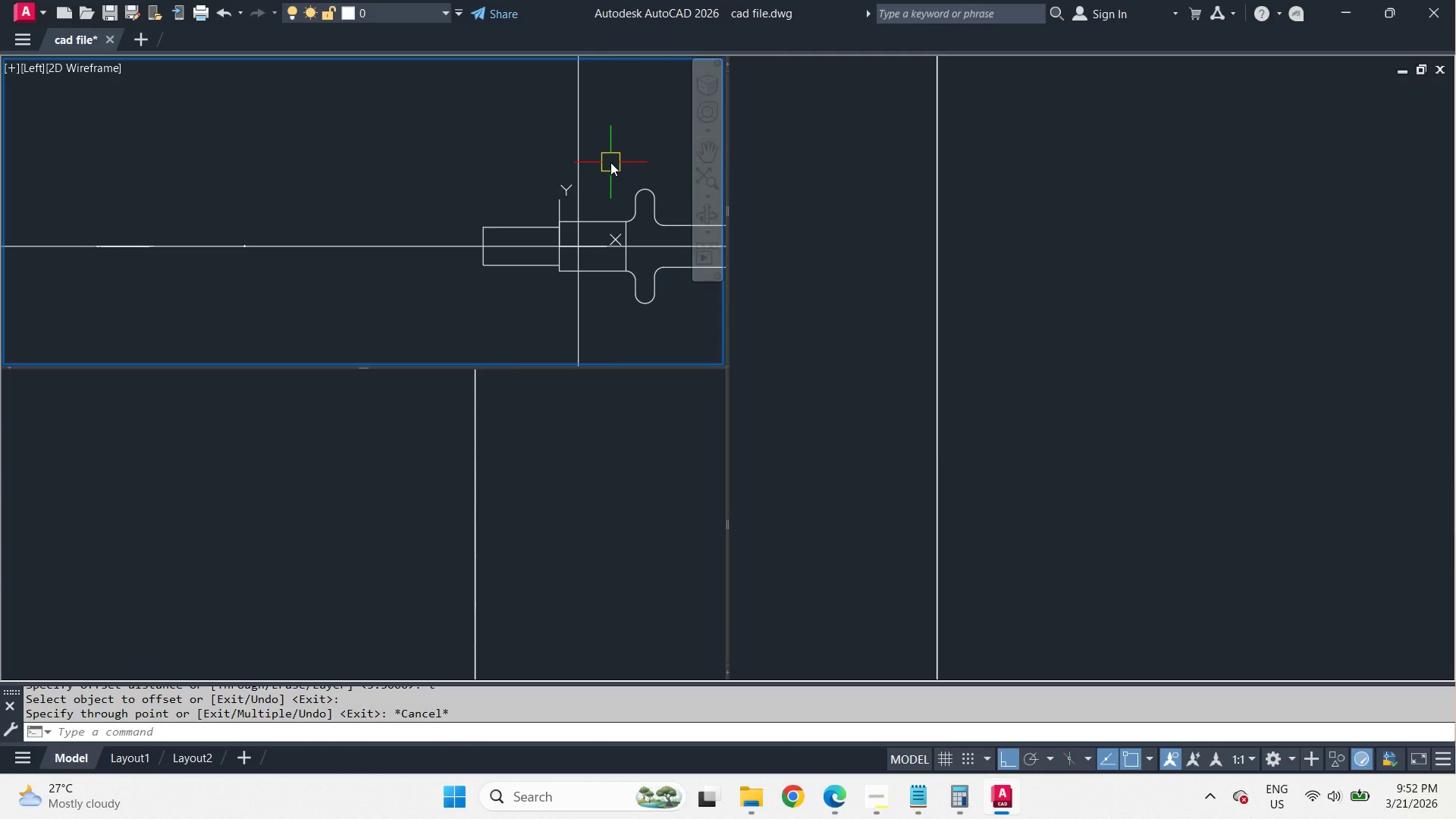 
key(O)
 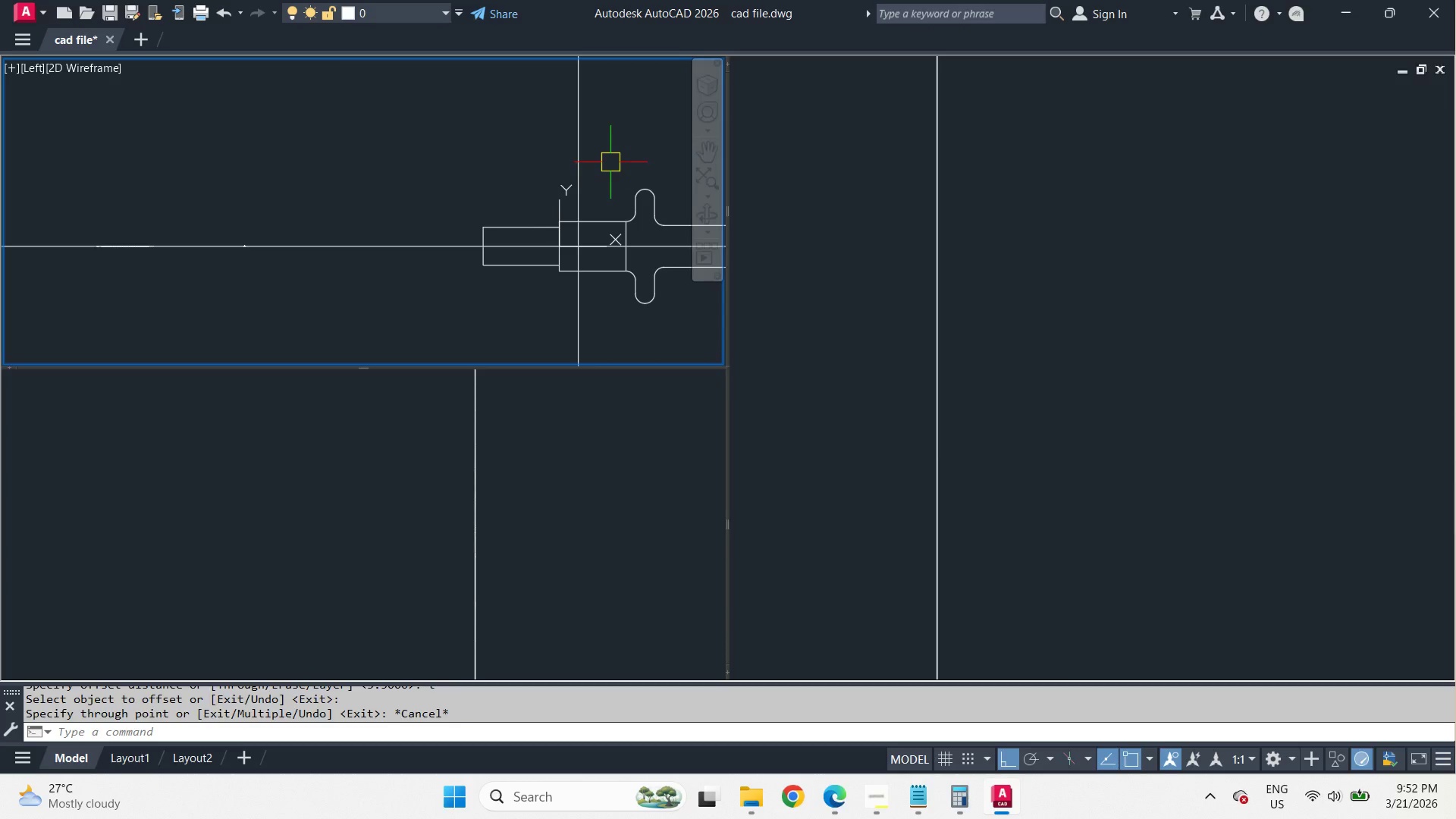 
key(Space)
 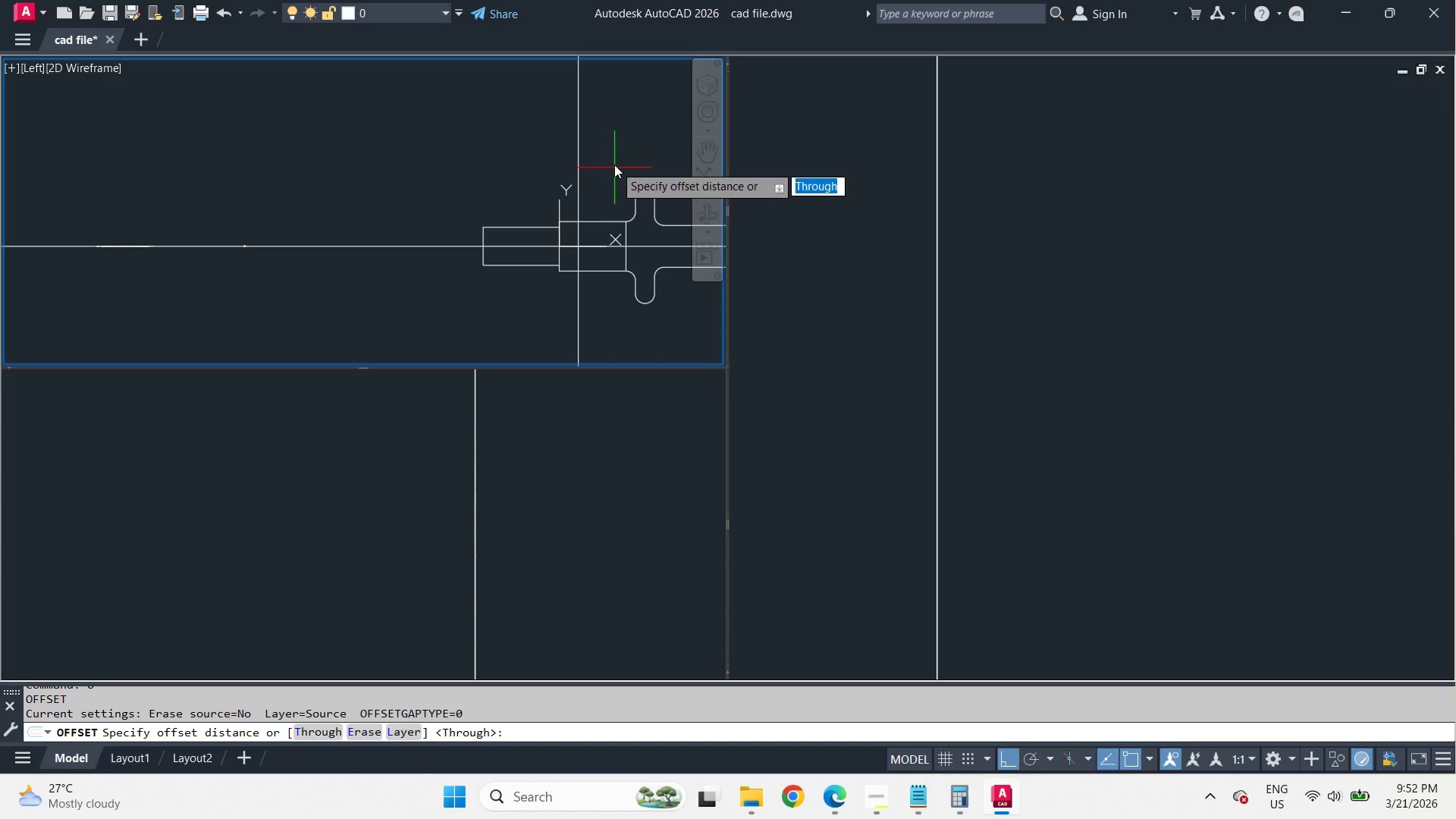 
key(T)
 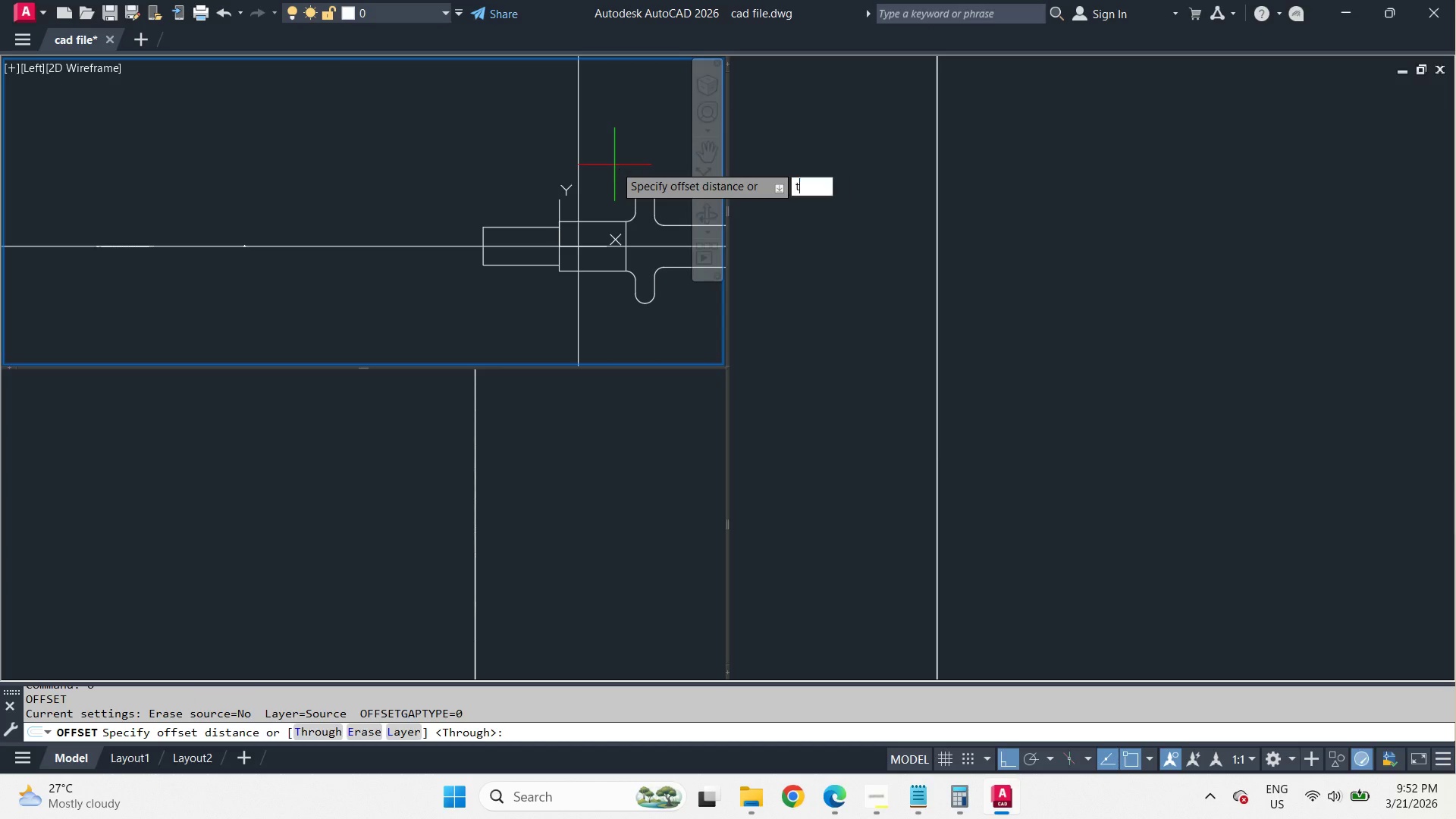 
key(Space)
 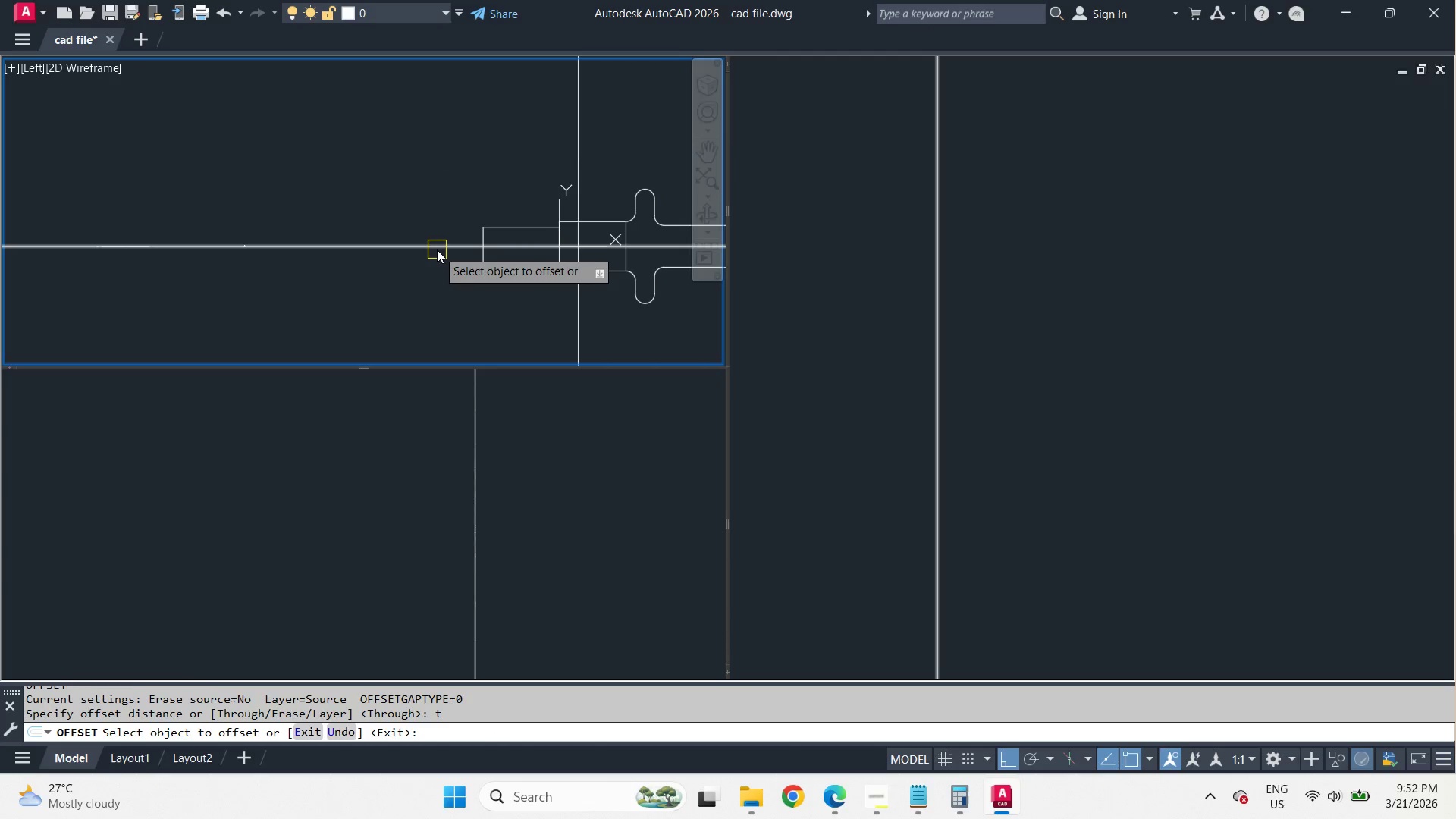 
left_click([437, 249])
 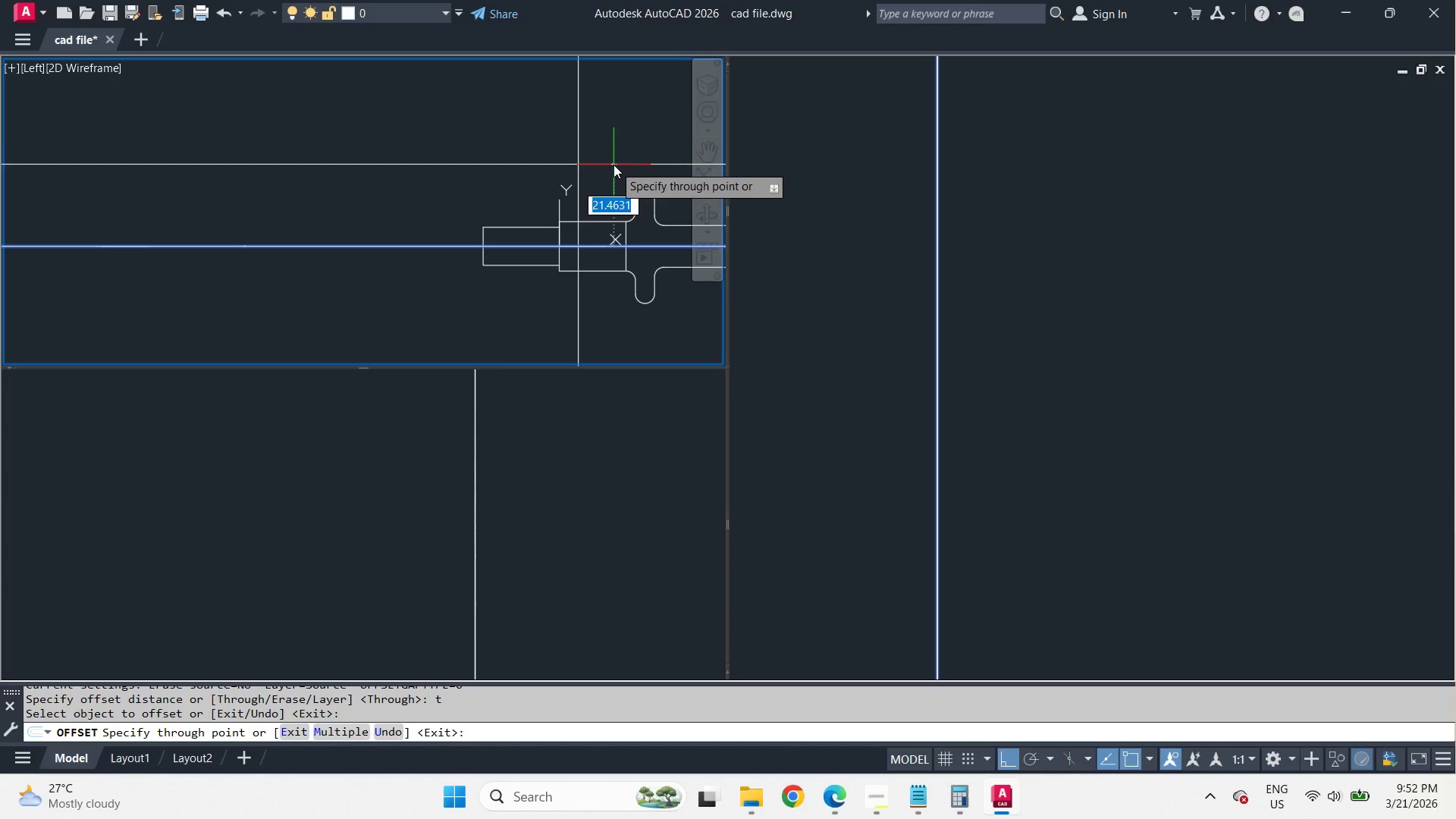 
scroll: coordinate [597, 180], scroll_direction: up, amount: 2.0
 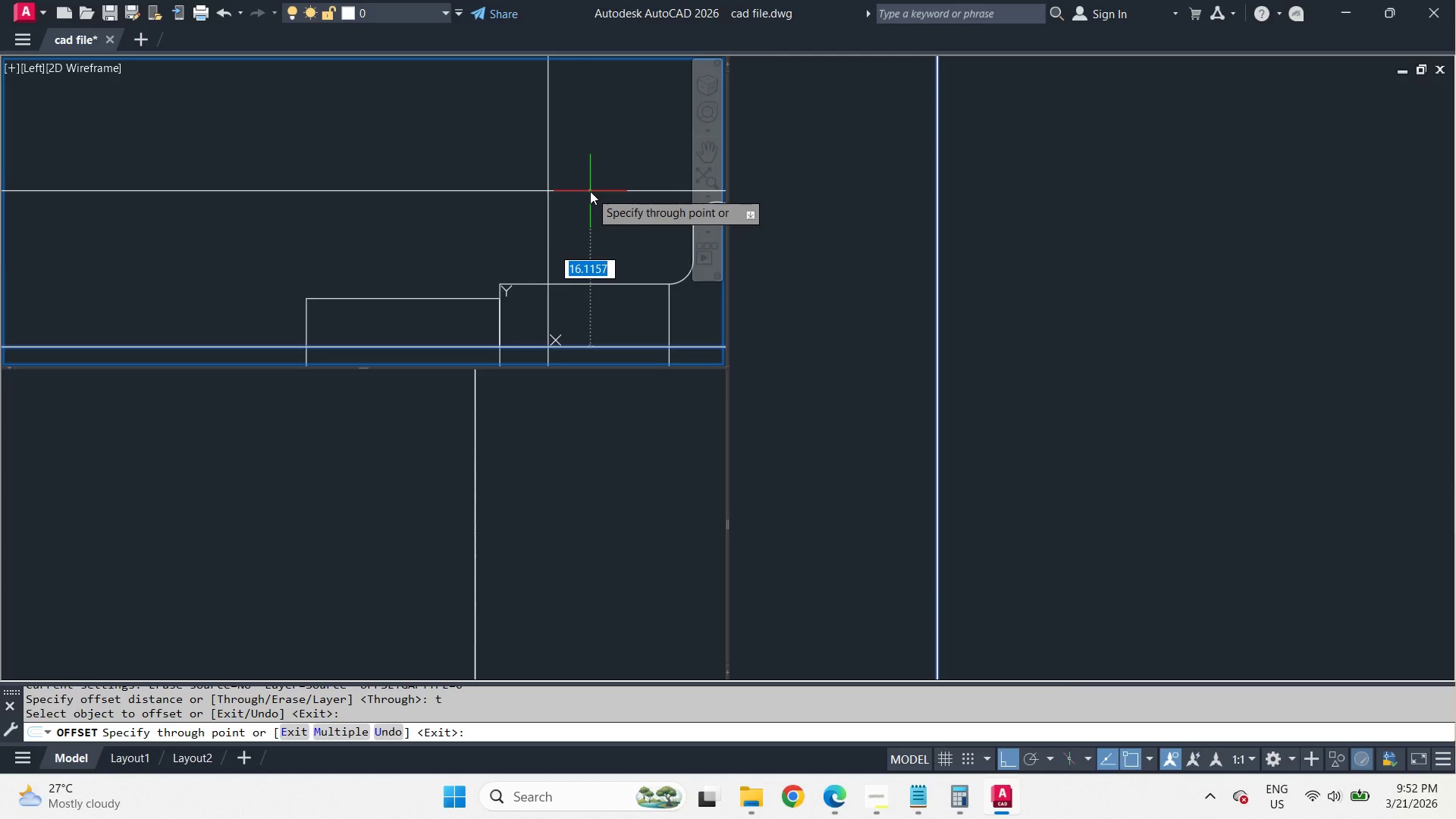 
scroll: coordinate [590, 191], scroll_direction: down, amount: 1.0
 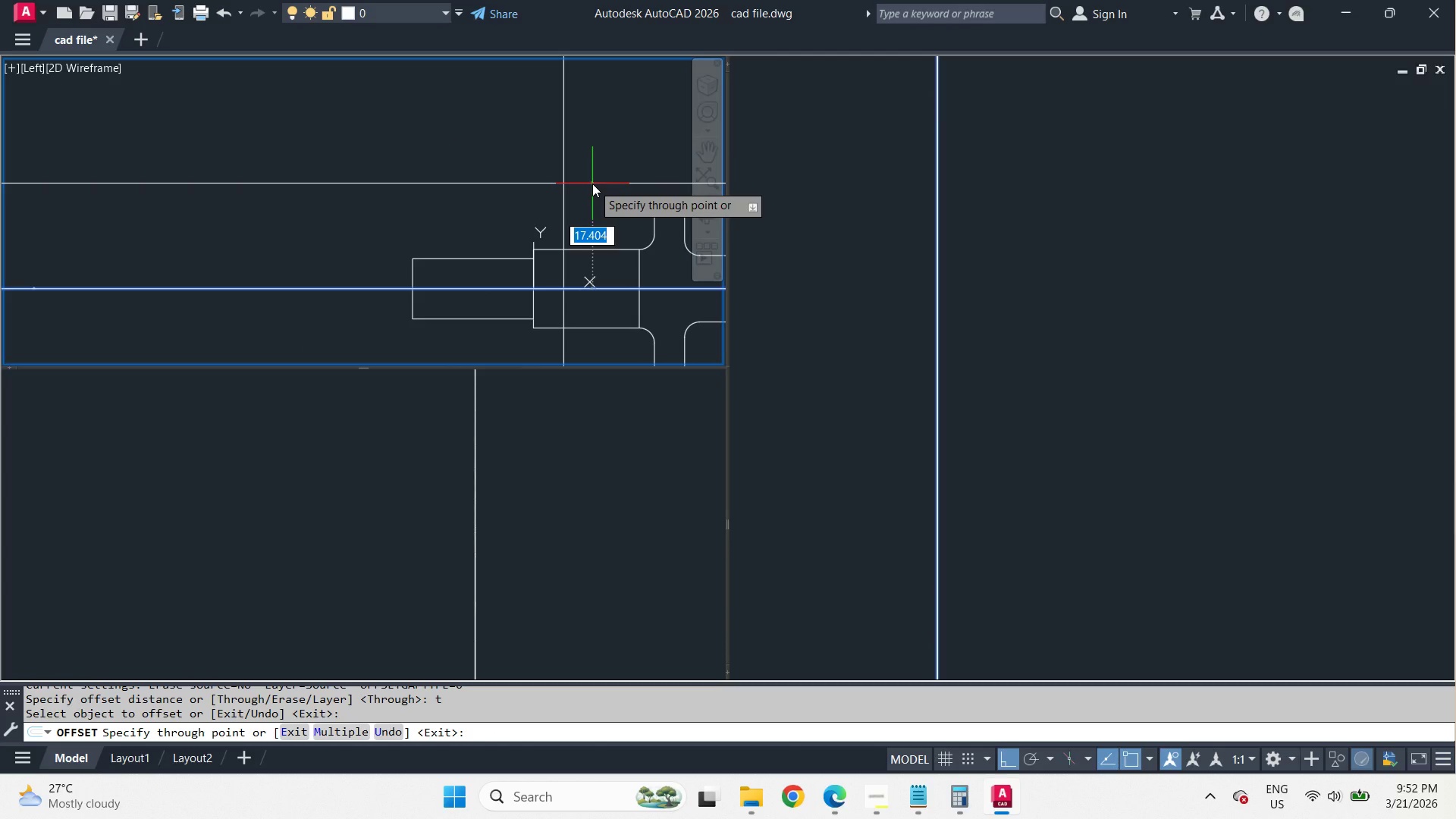 
wait(8.98)
 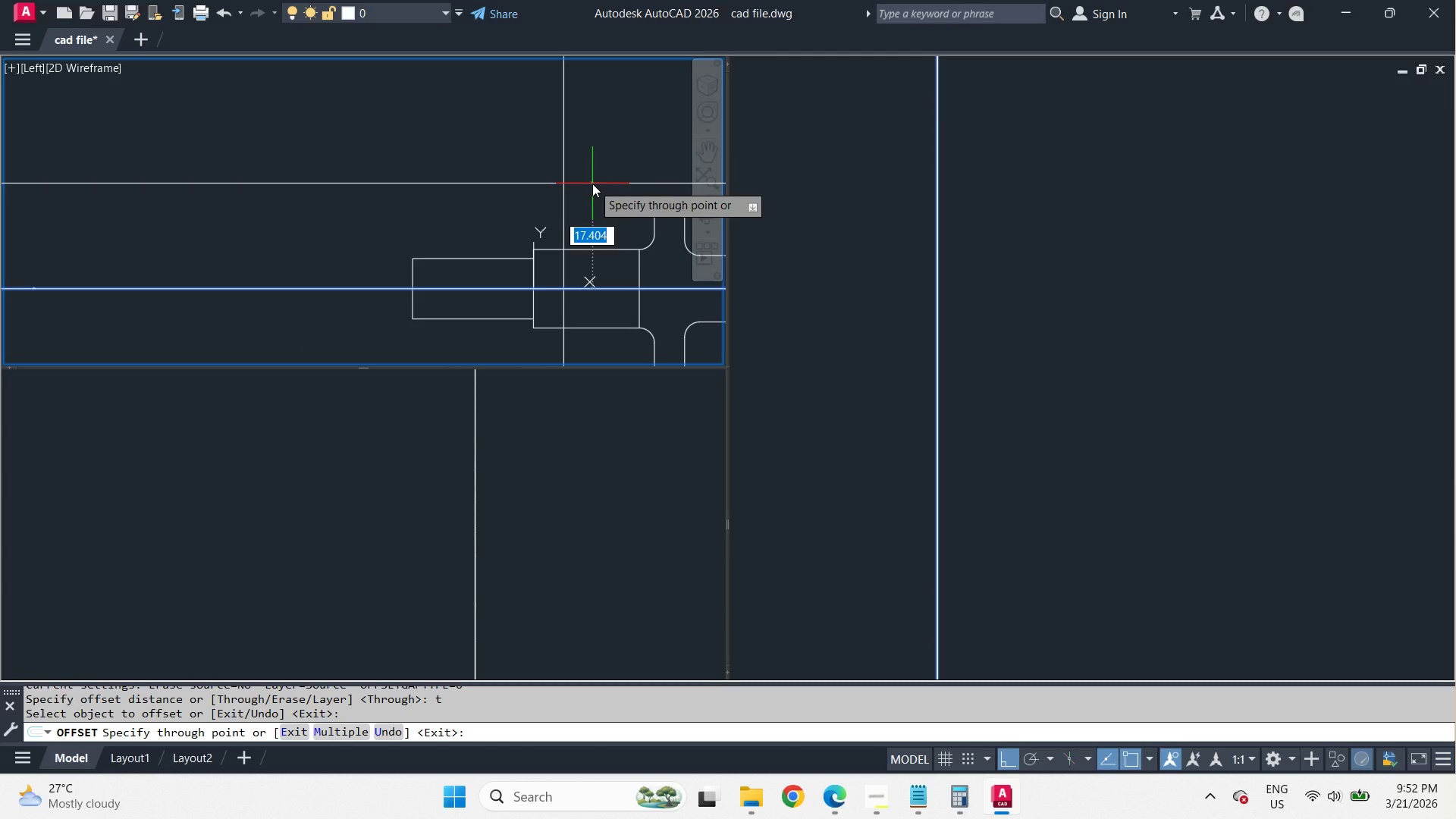 
key(Numpad2)
 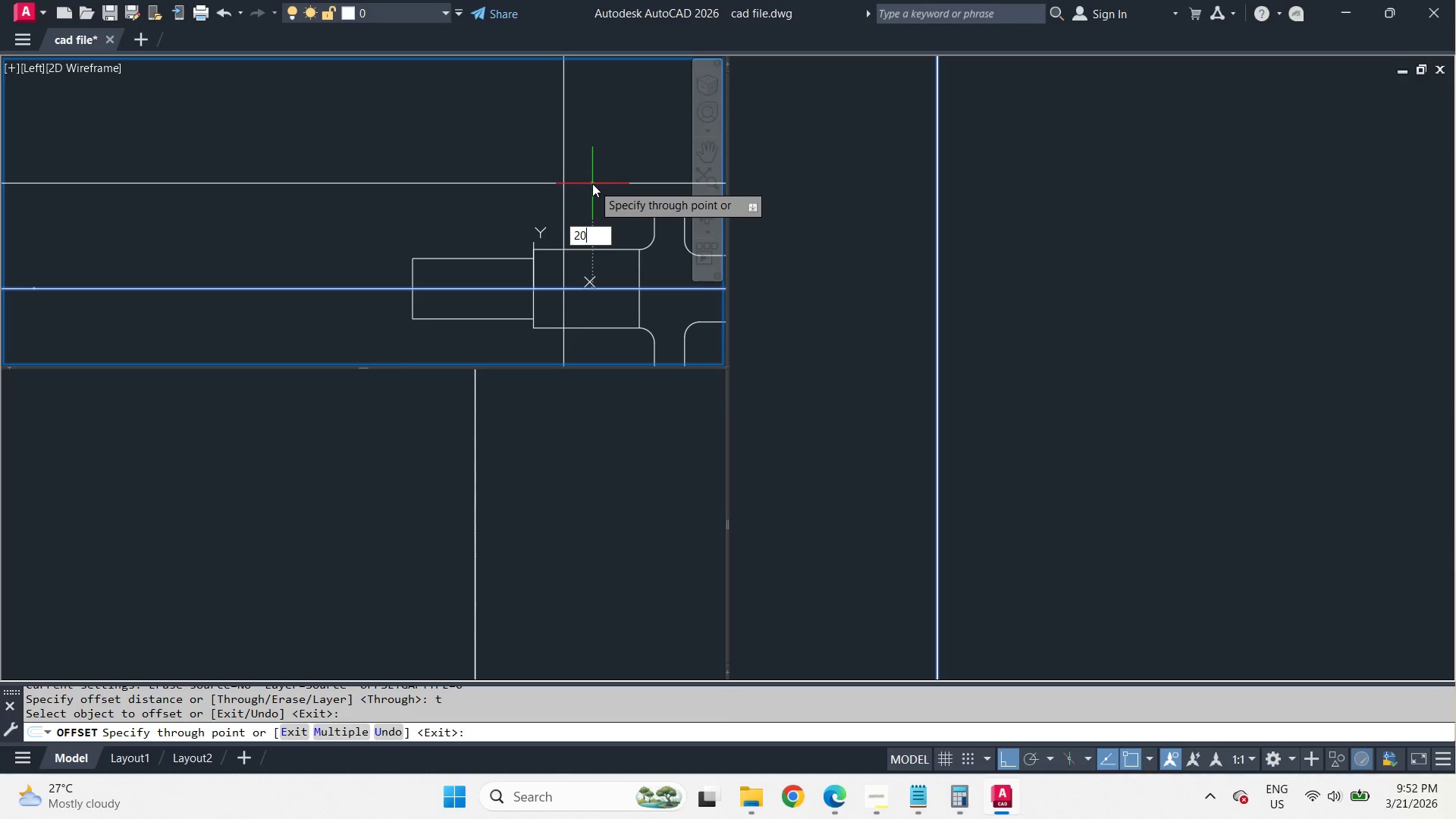 
key(Numpad0)
 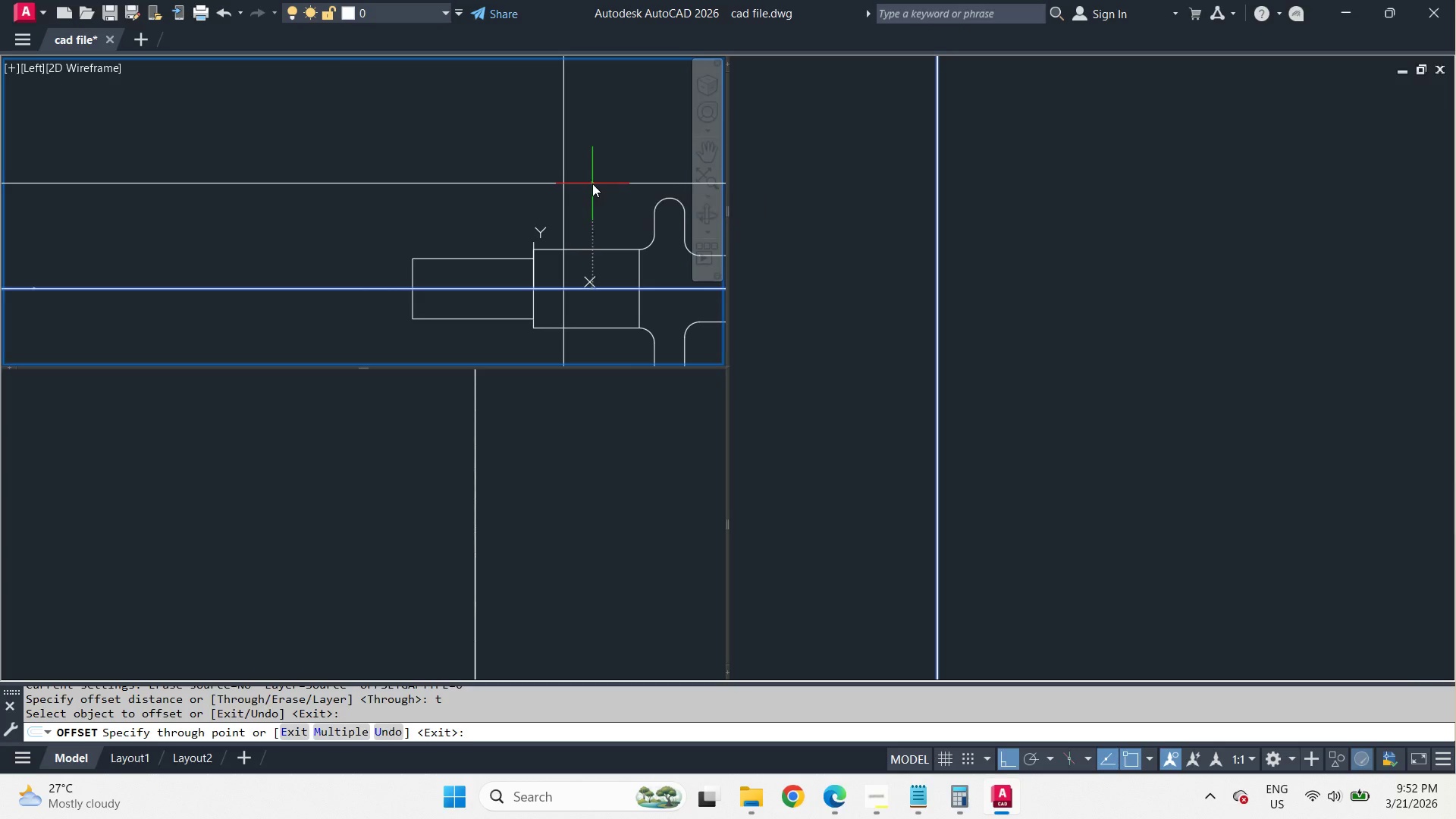 
key(Space)
 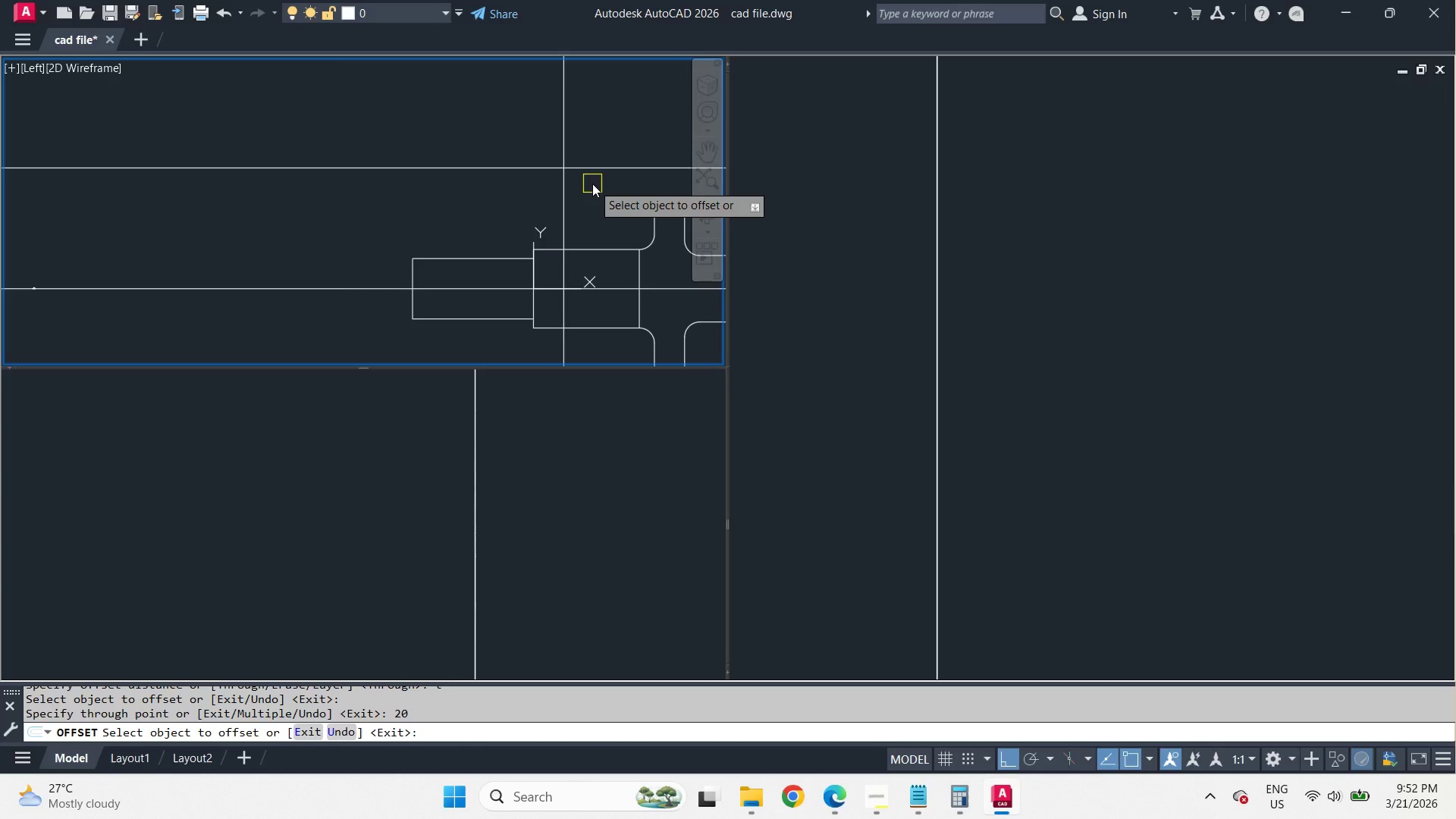 
scroll: coordinate [592, 184], scroll_direction: down, amount: 1.0
 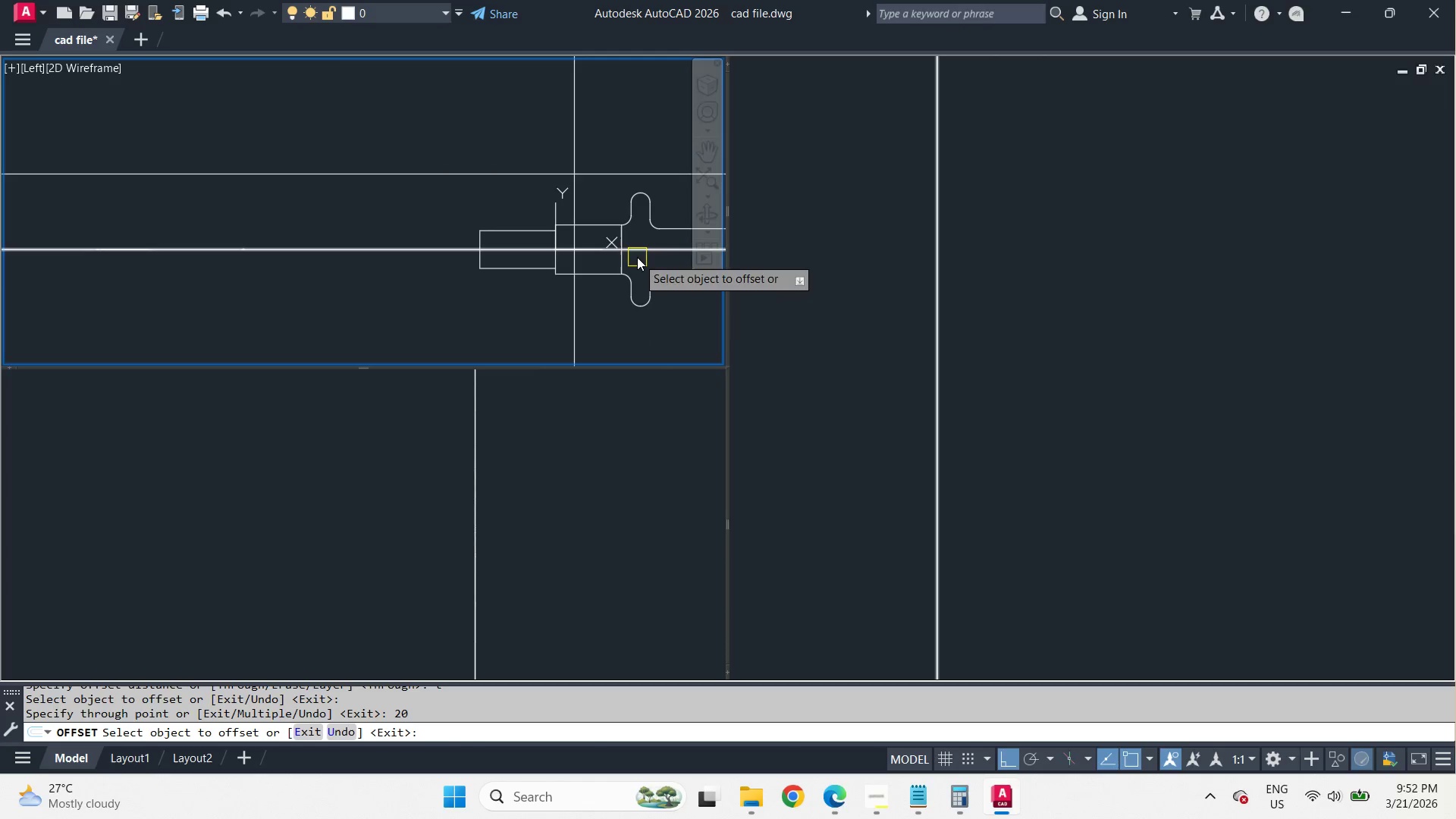 
left_click([637, 257])
 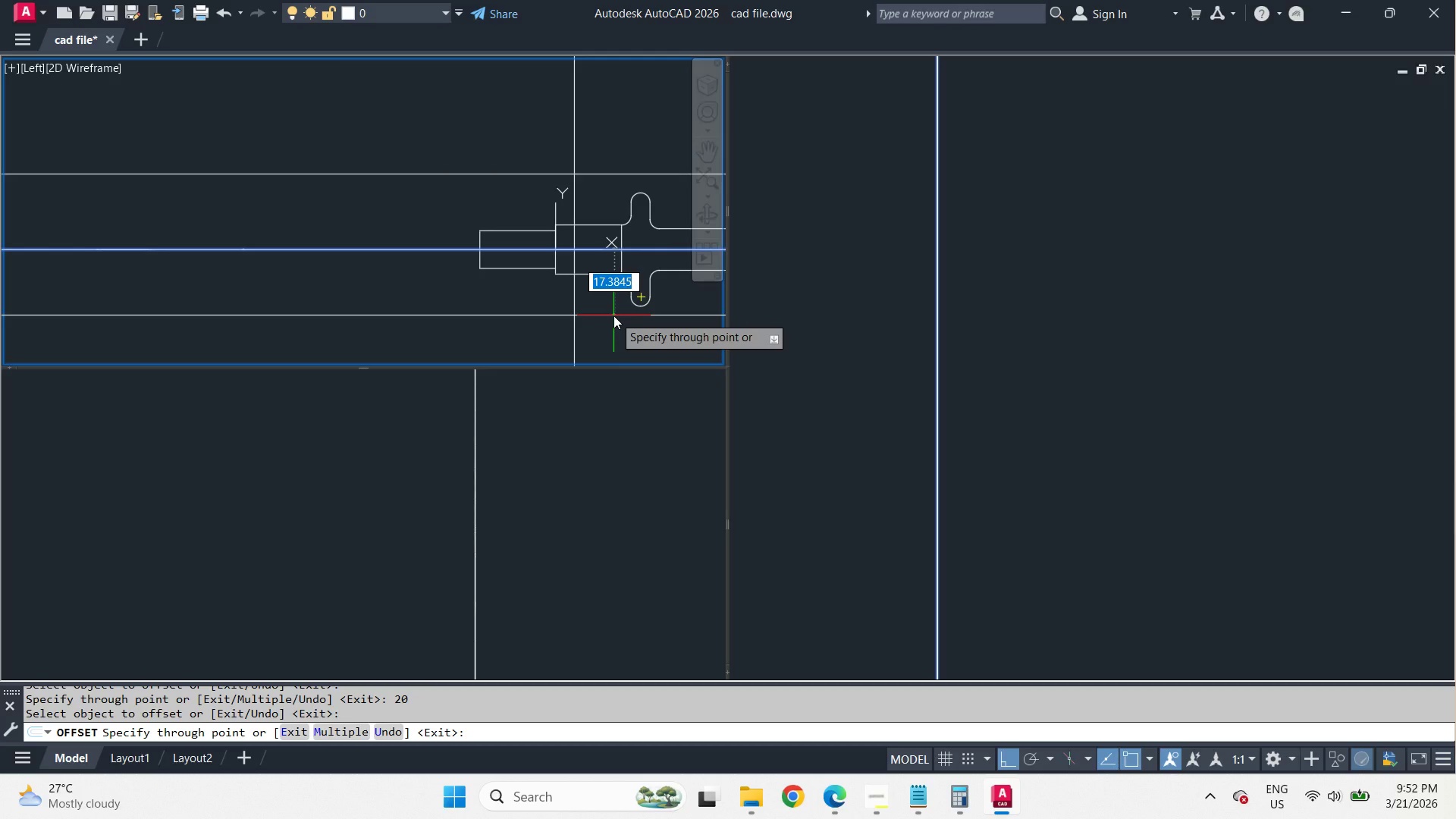 
key(Numpad2)
 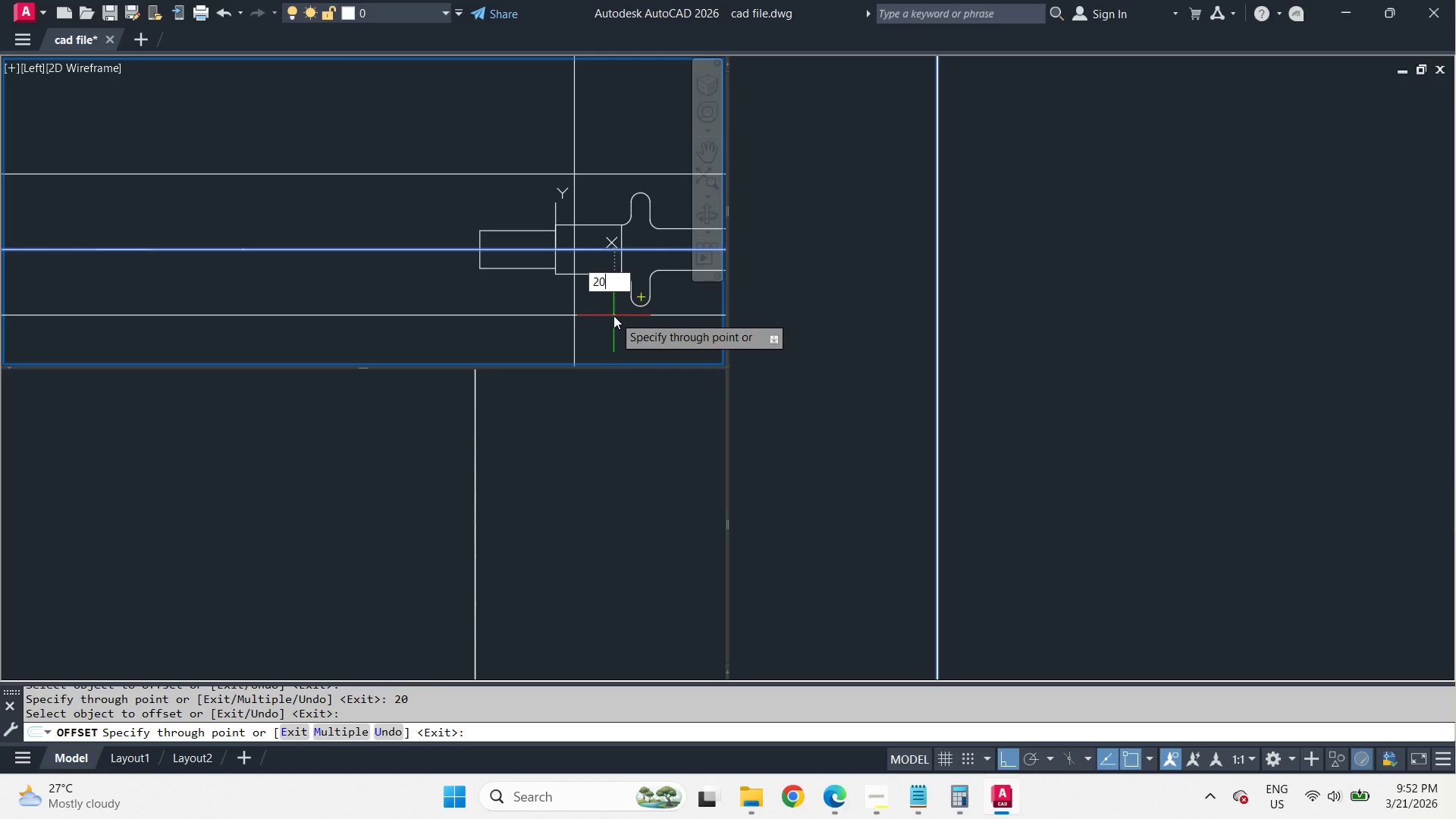 
key(Numpad0)
 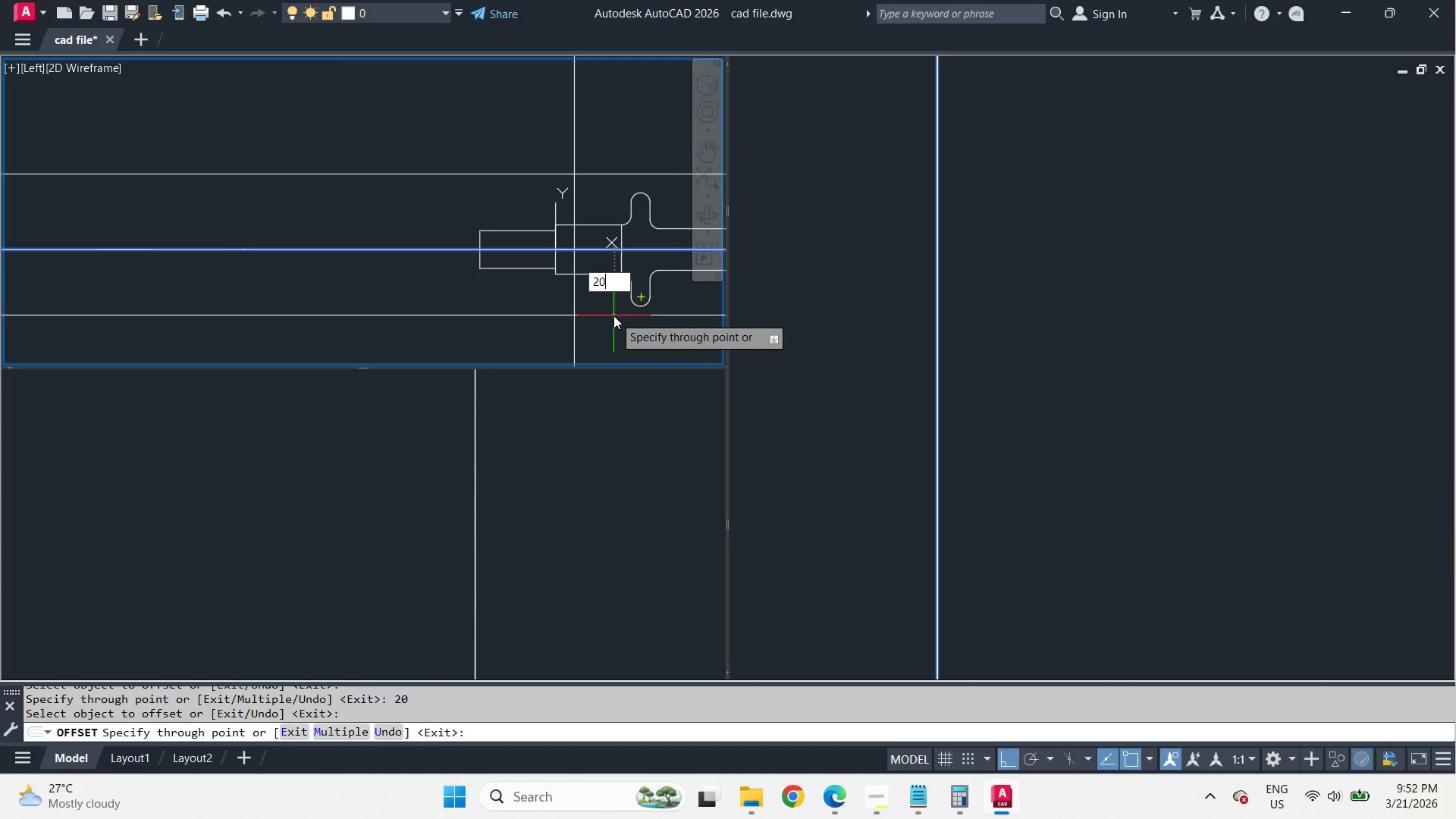 
key(Space)
 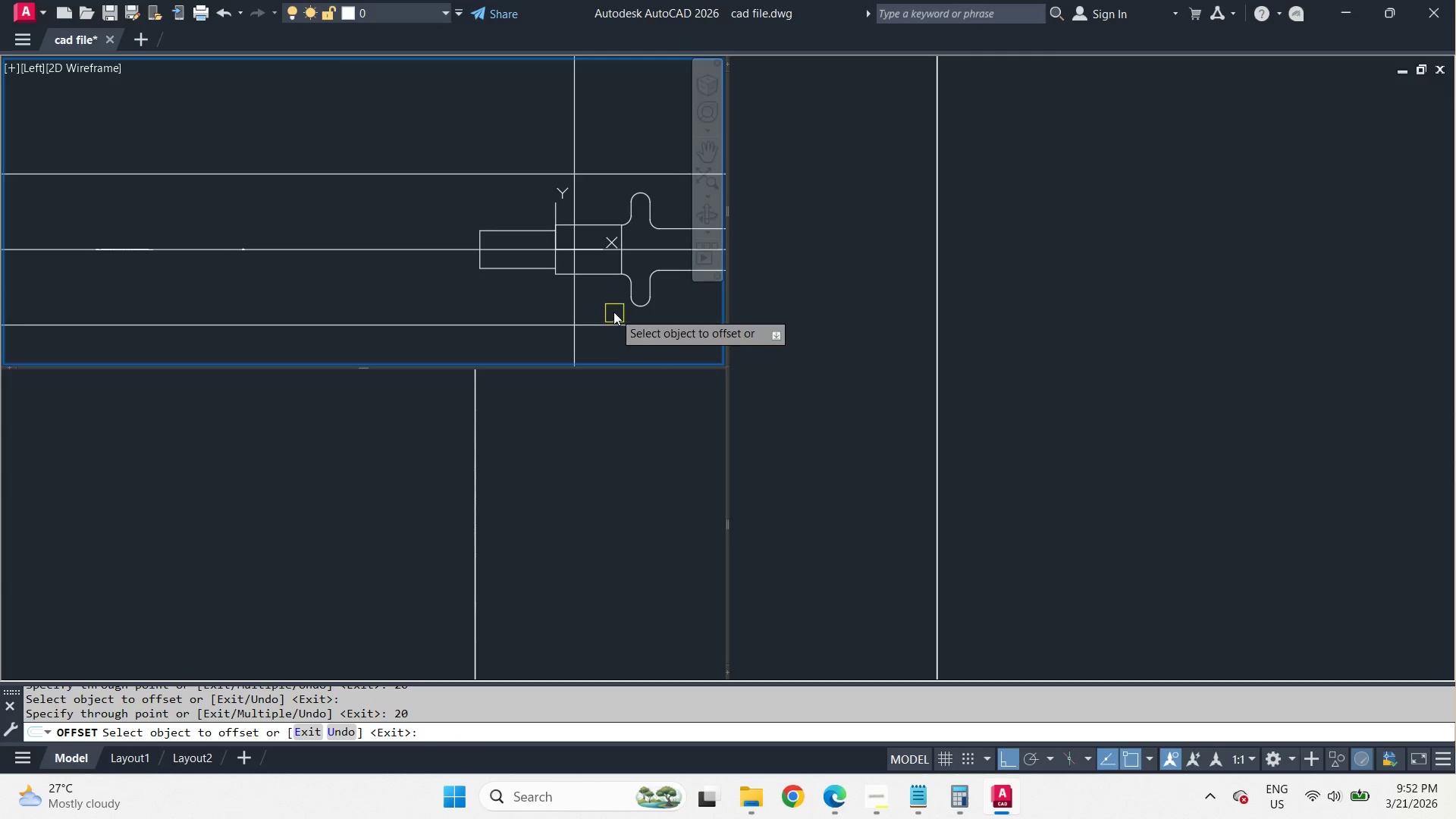 
key(Space)
 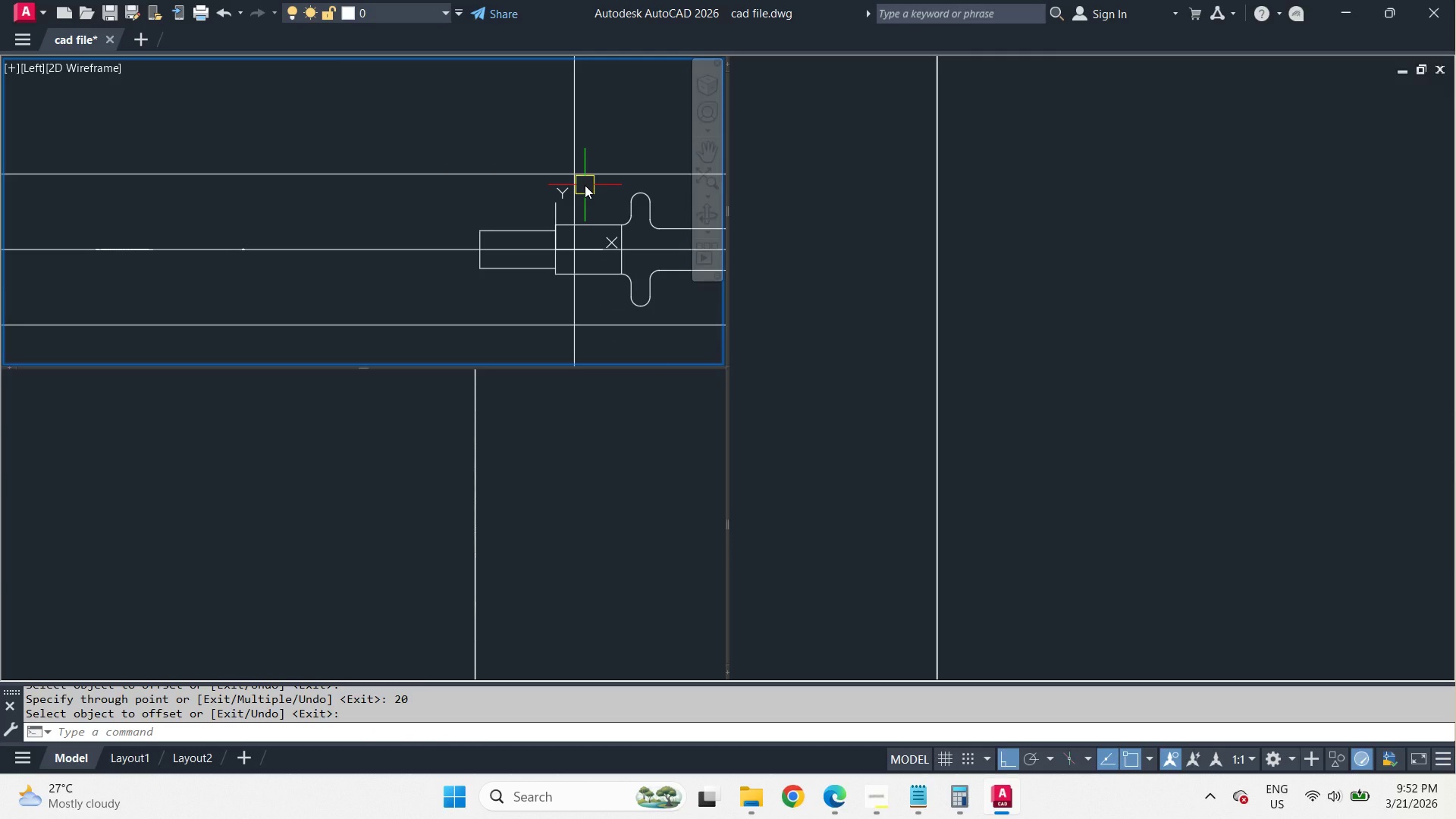 
scroll: coordinate [591, 190], scroll_direction: up, amount: 1.0
 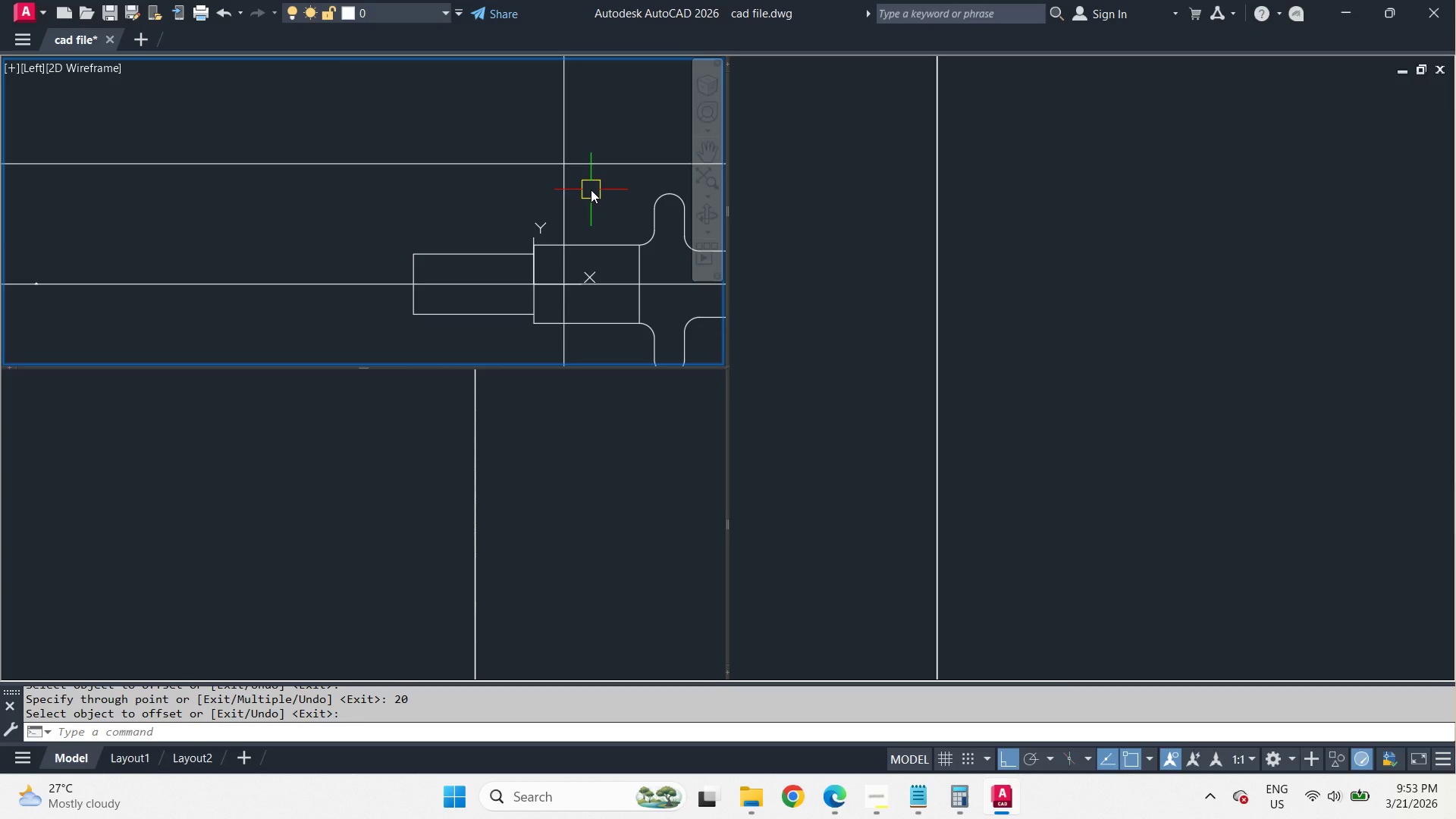 
wait(16.26)
 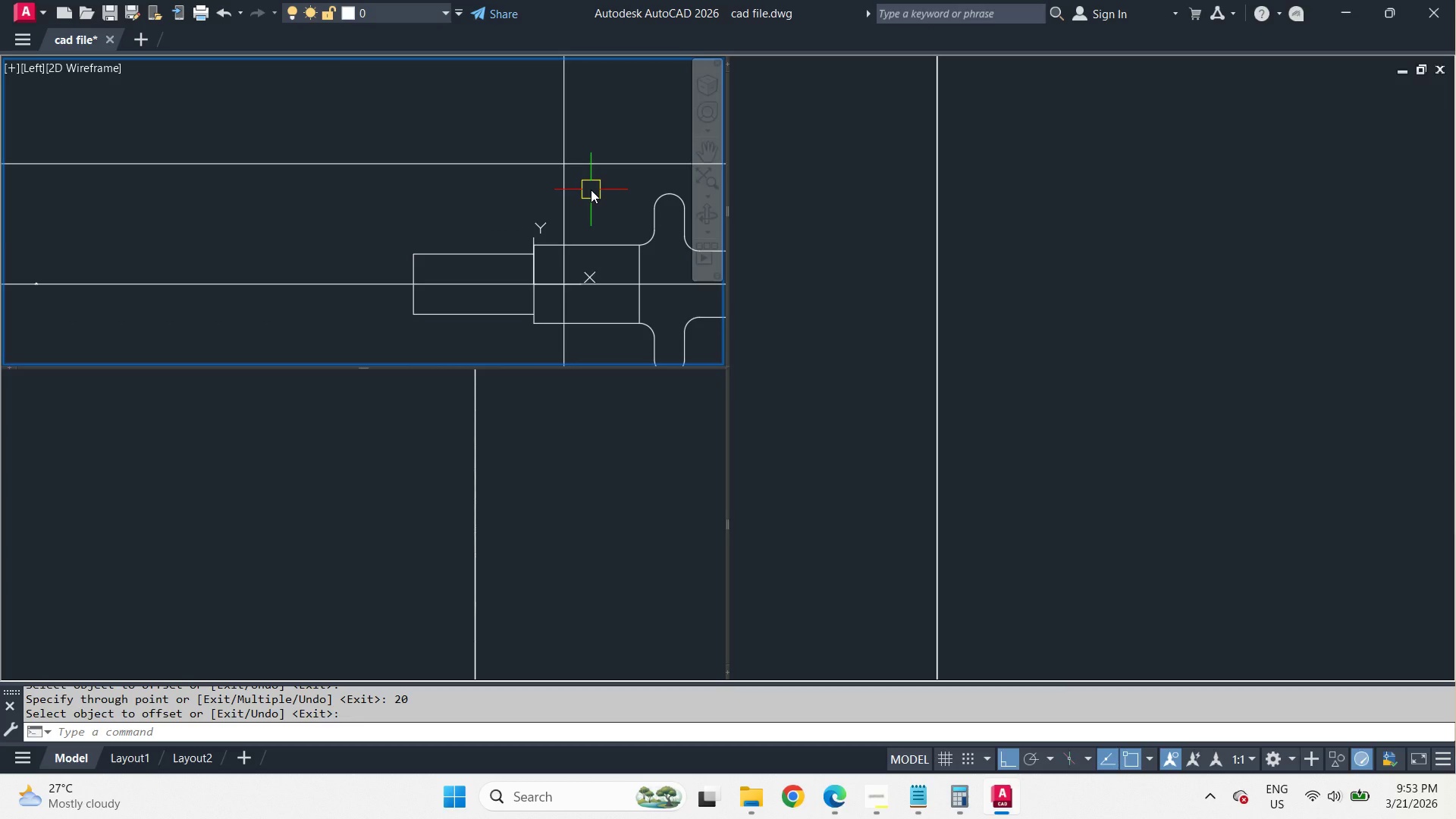 
scroll: coordinate [491, 203], scroll_direction: up, amount: 1.0
 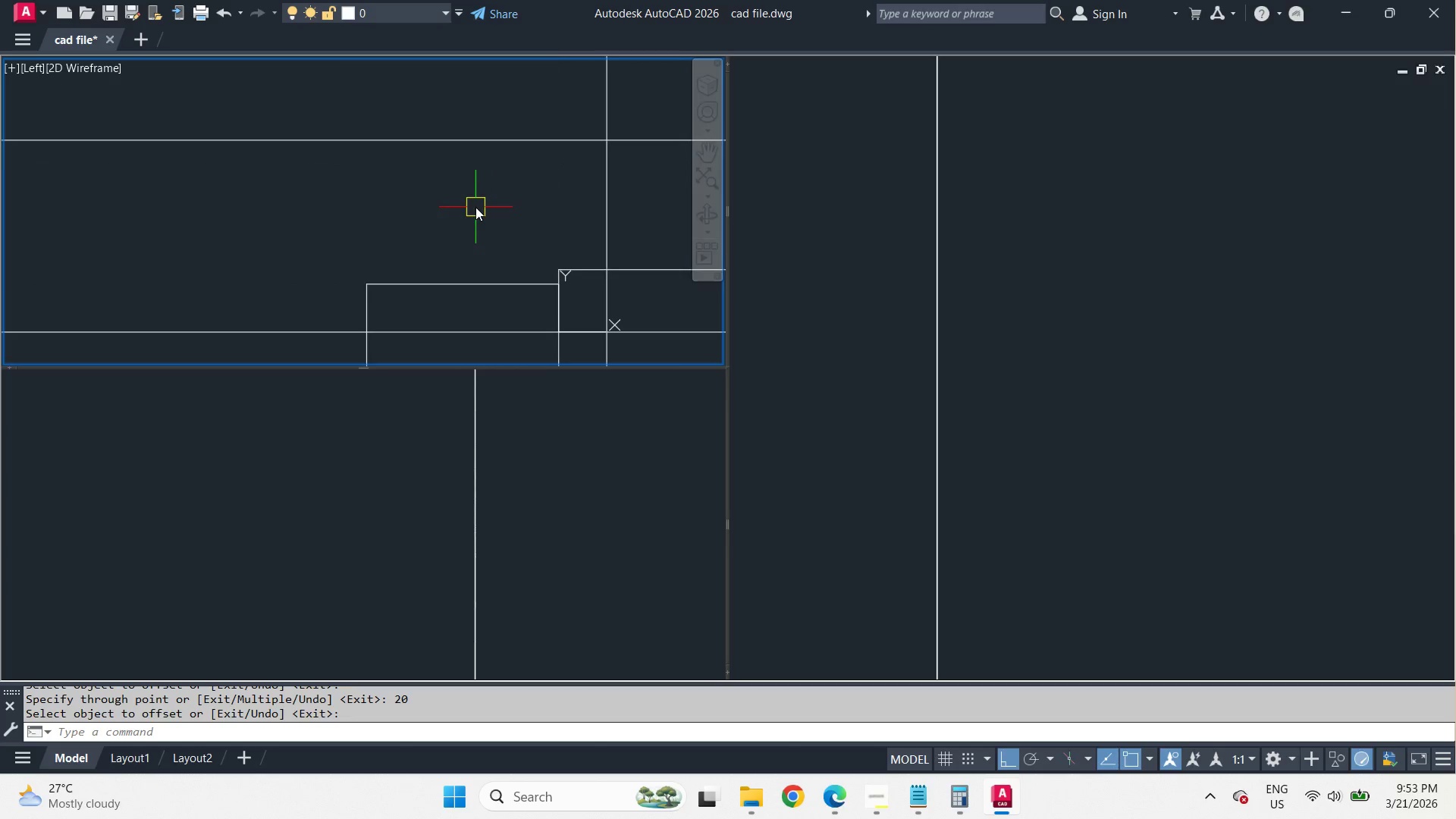 
scroll: coordinate [473, 209], scroll_direction: down, amount: 1.0
 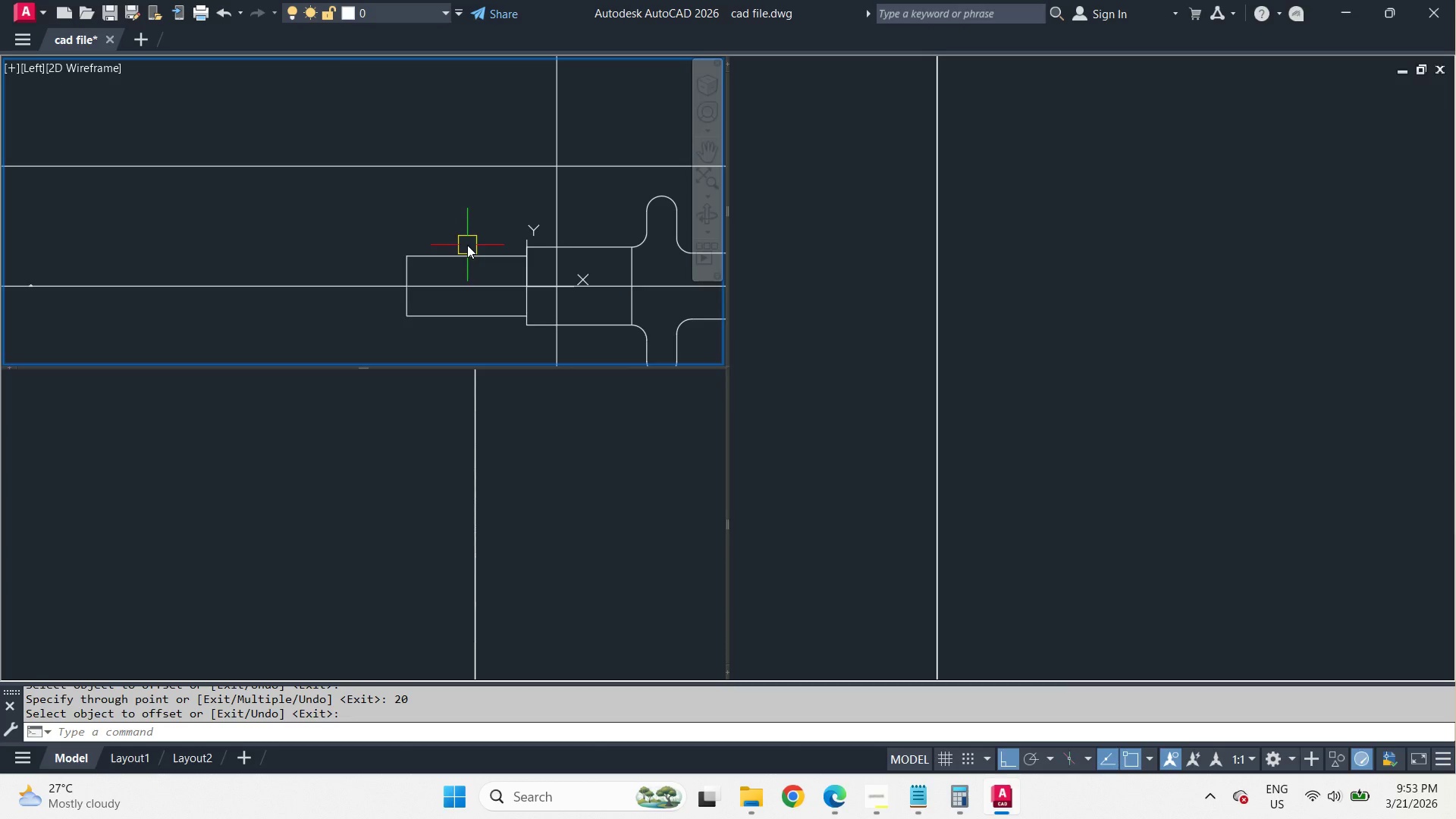 
wait(7.3)
 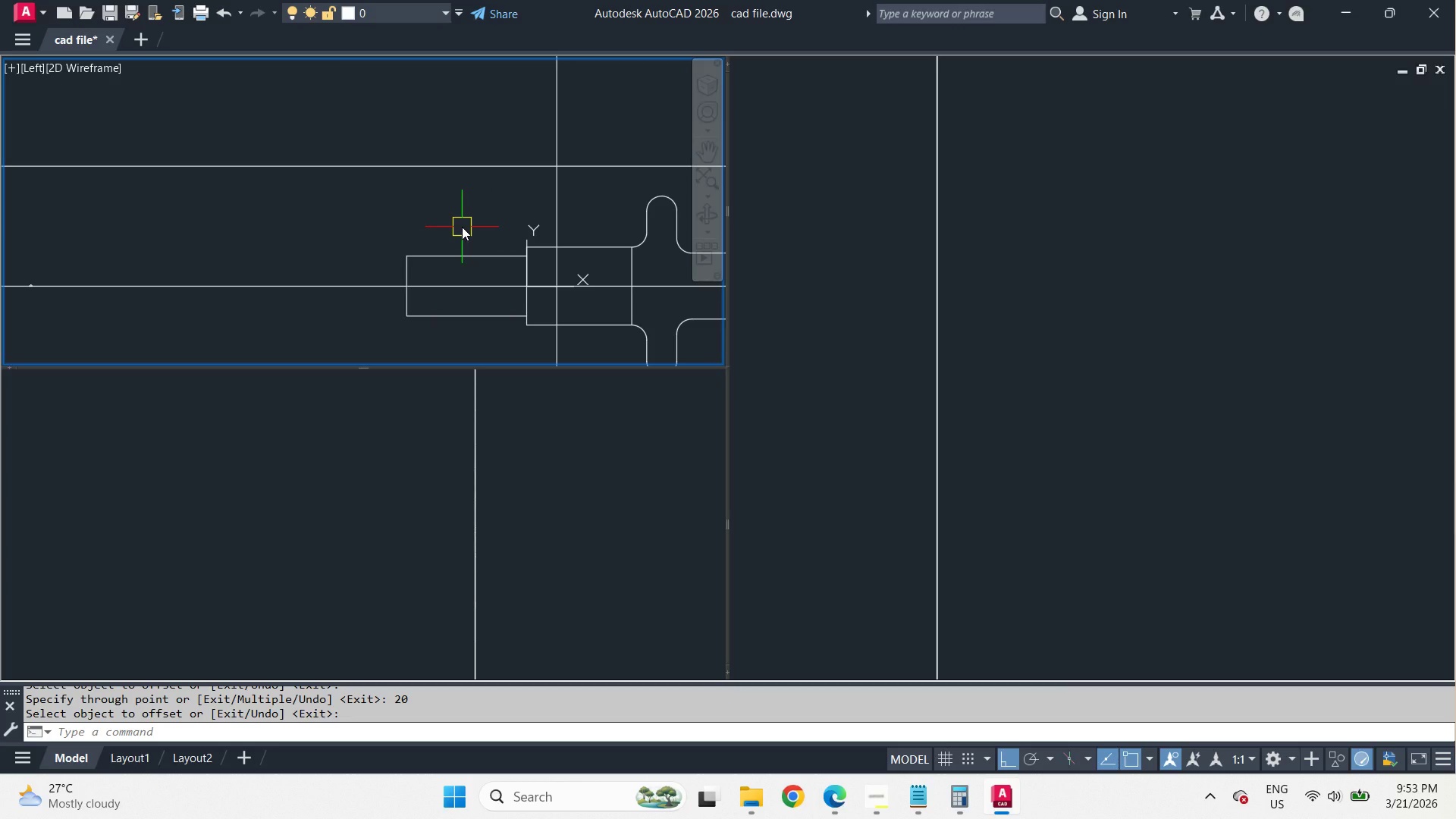 
left_click([883, 806])